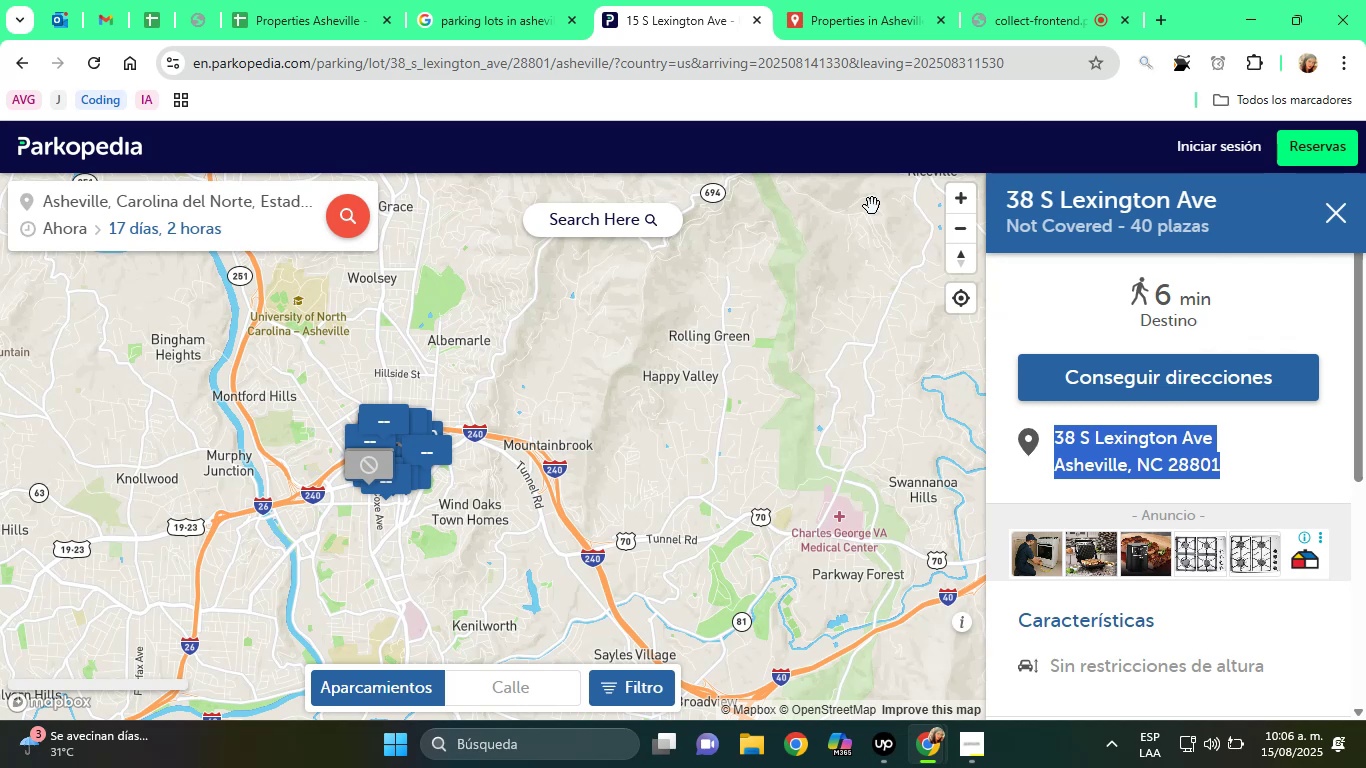 
scroll: coordinate [219, 0], scroll_direction: up, amount: 1.0
 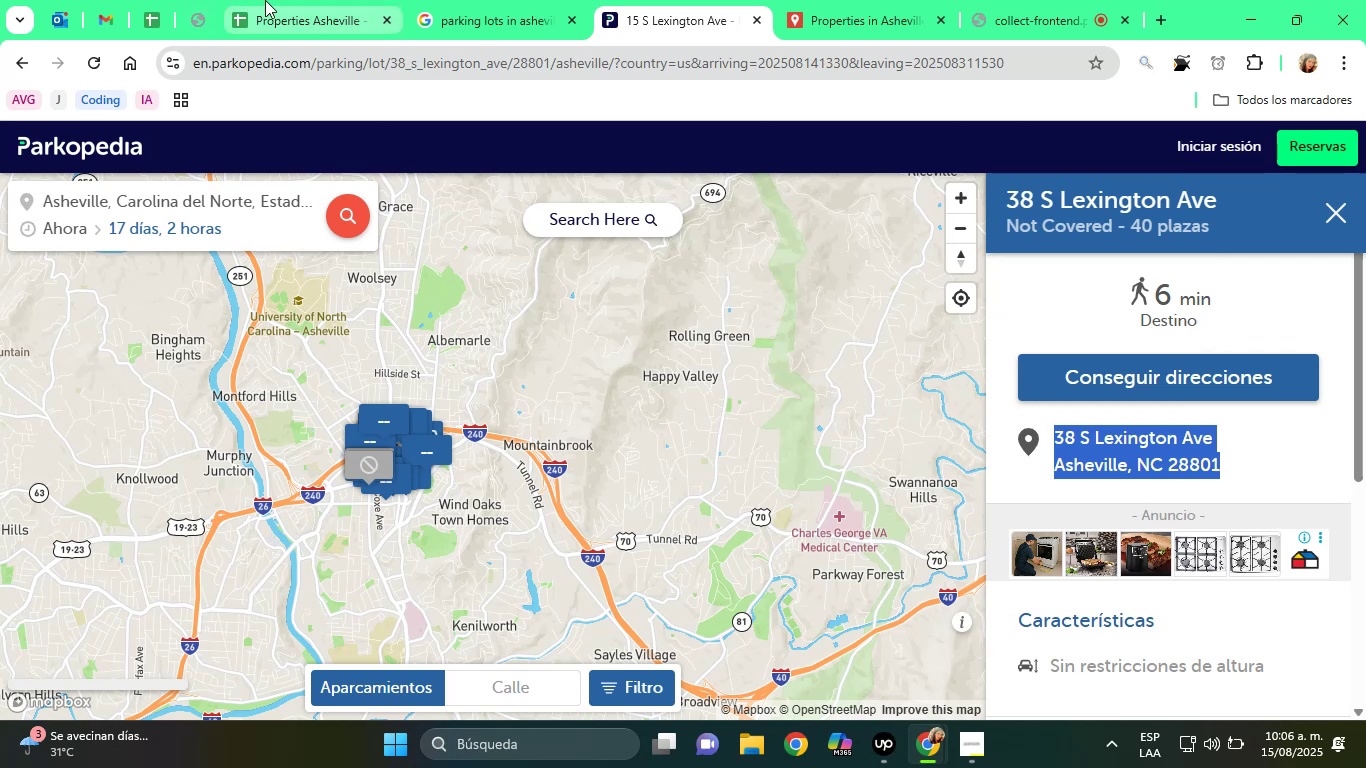 
left_click([265, 0])
 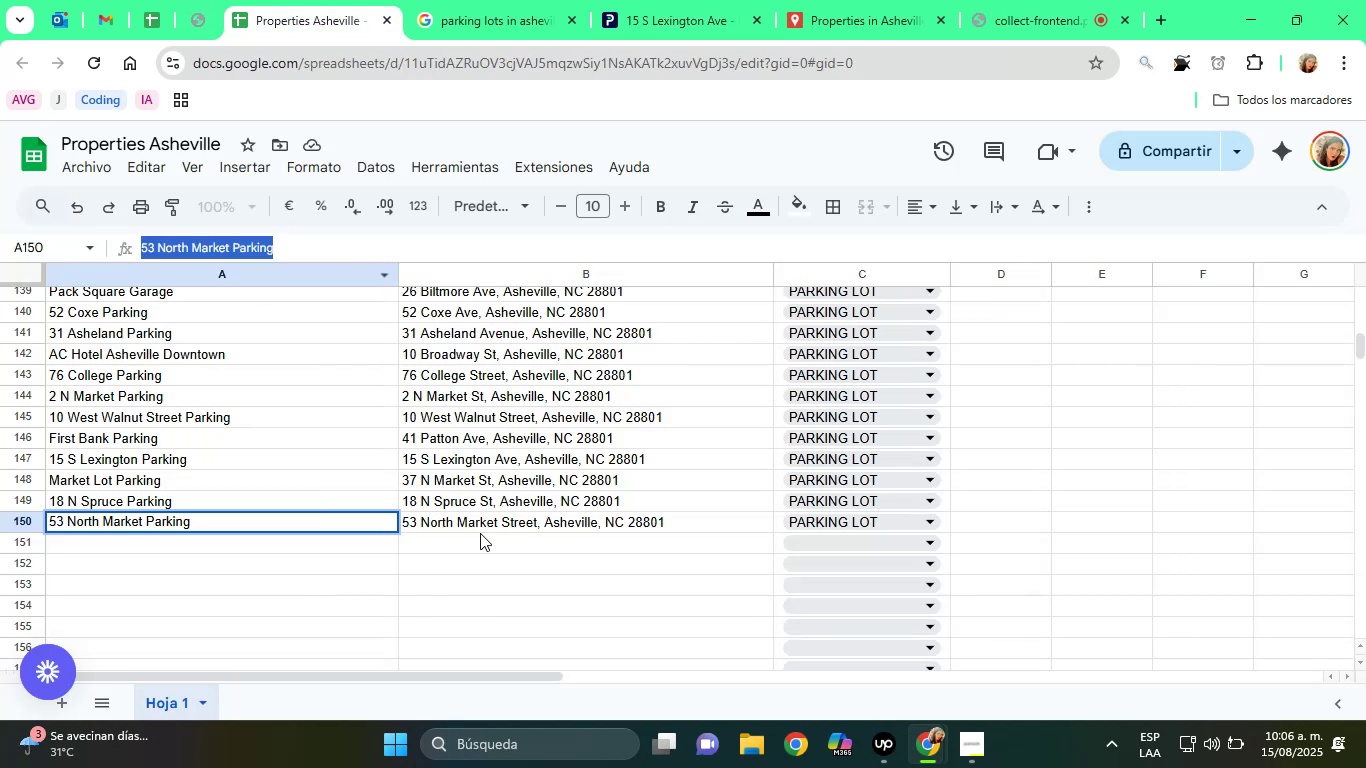 
left_click([480, 533])
 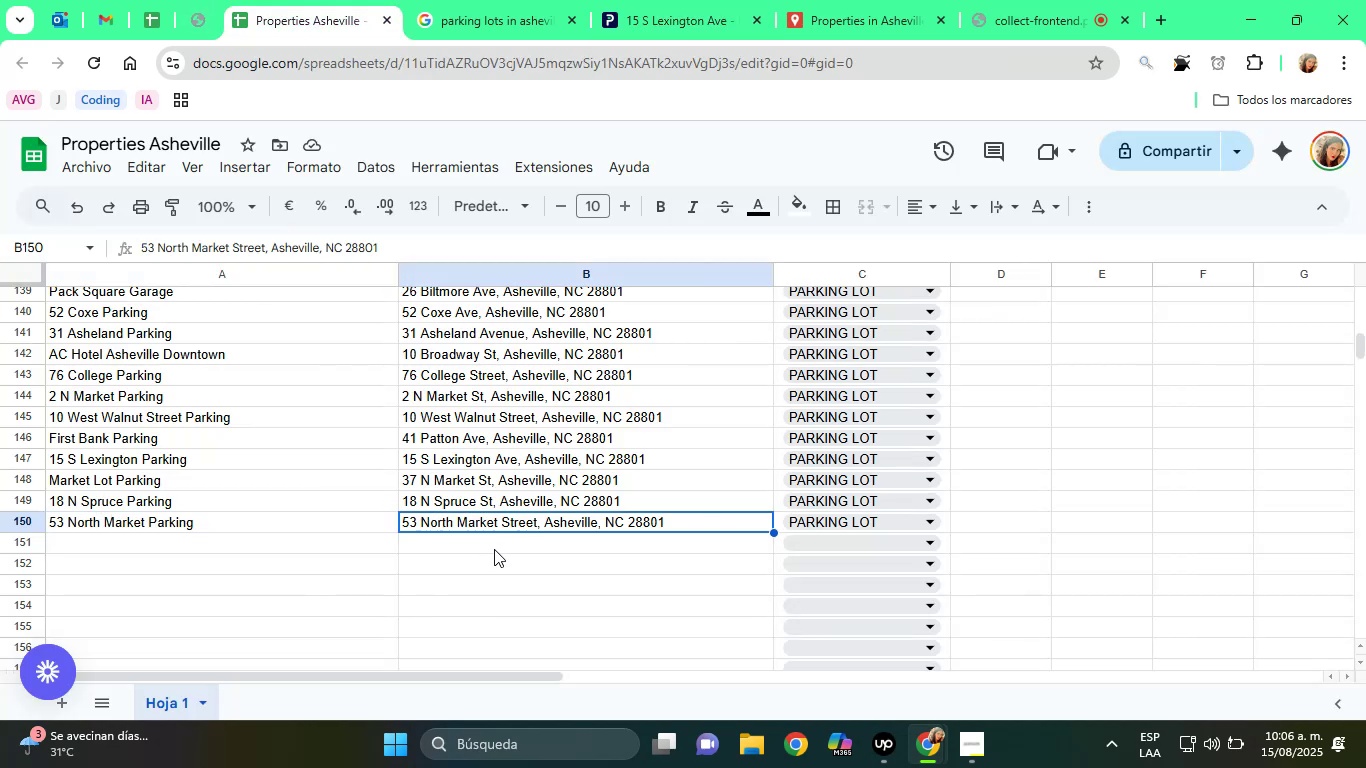 
right_click([494, 549])
 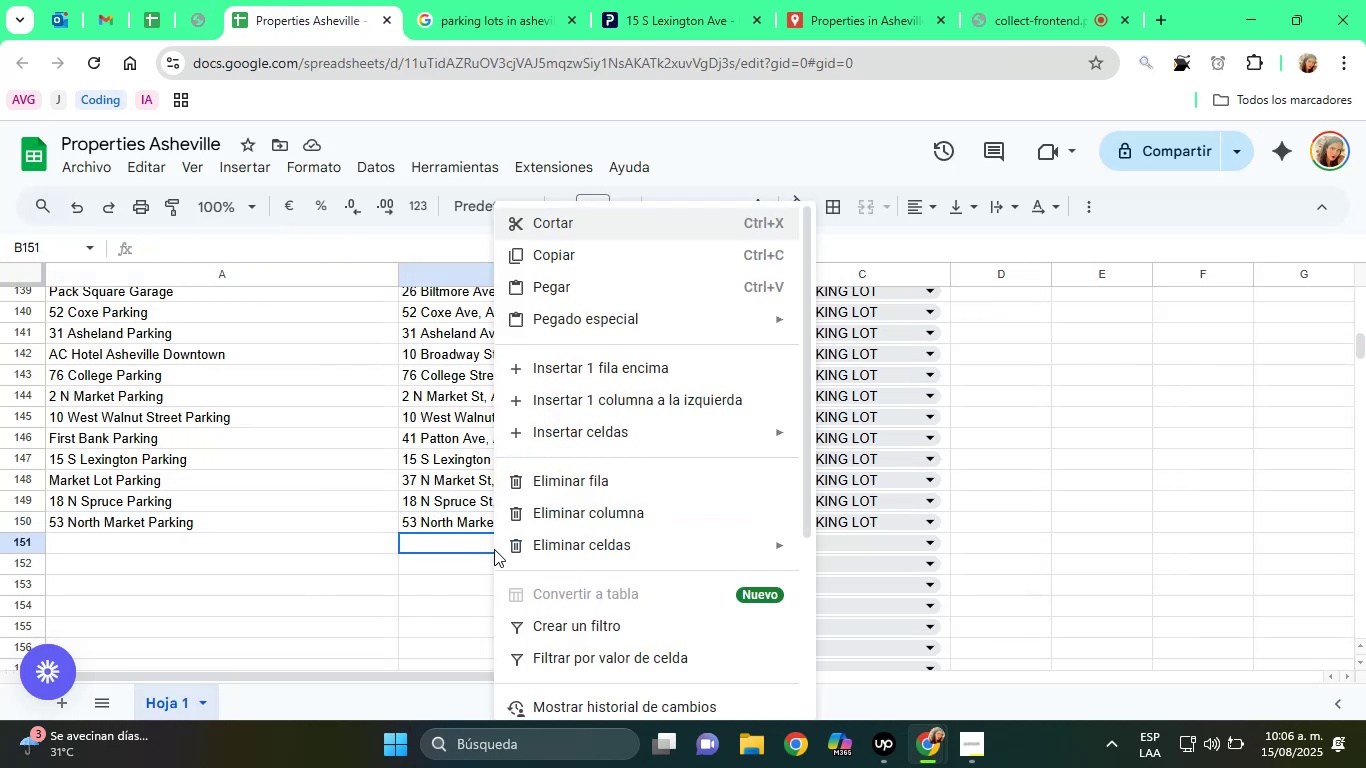 
right_click([494, 549])
 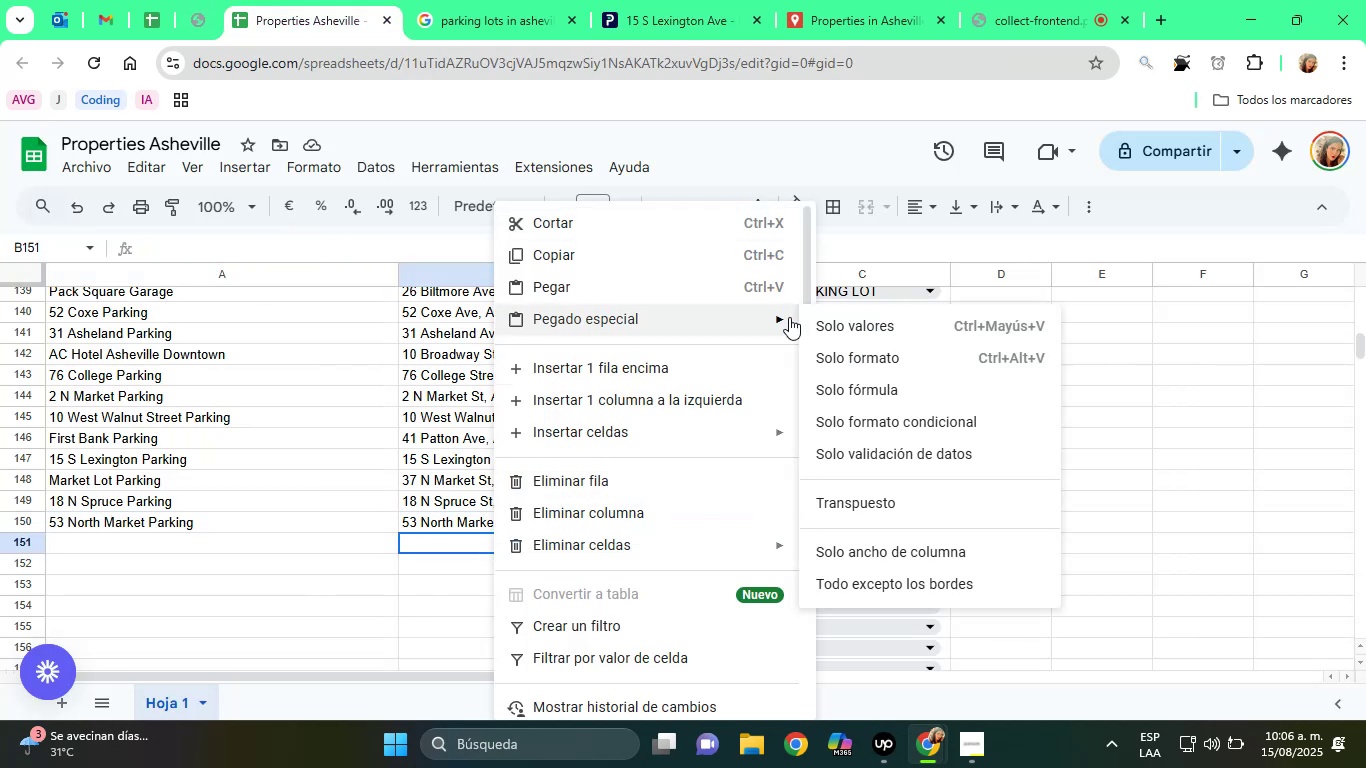 
left_click([820, 317])
 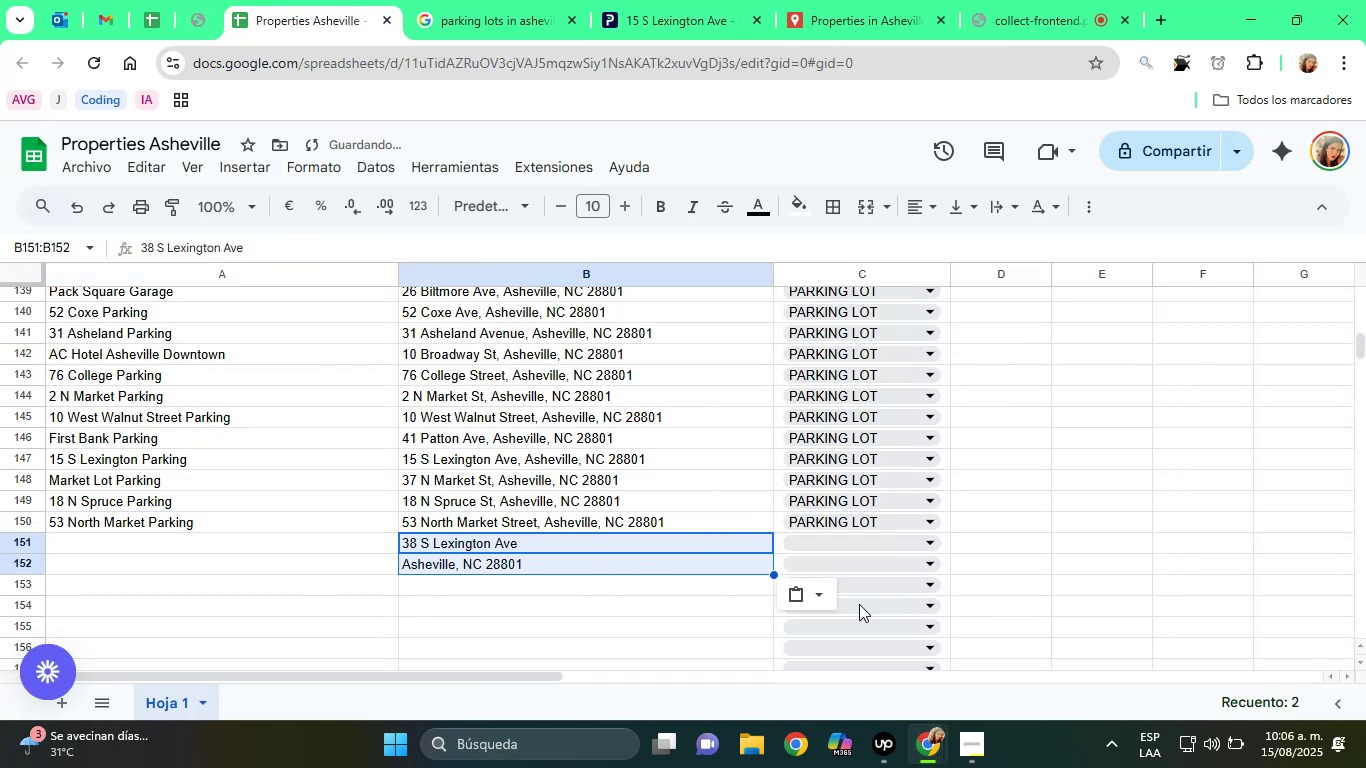 
left_click([823, 597])
 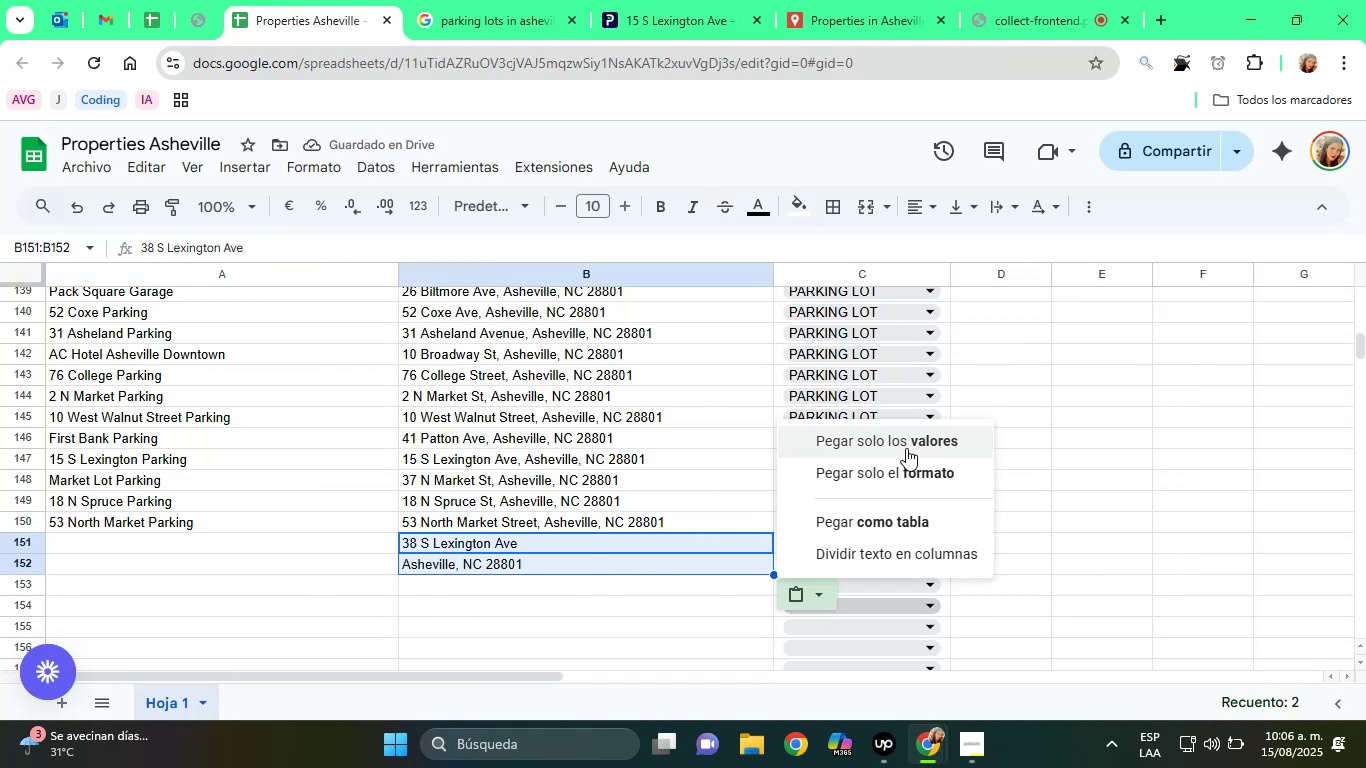 
left_click([901, 444])
 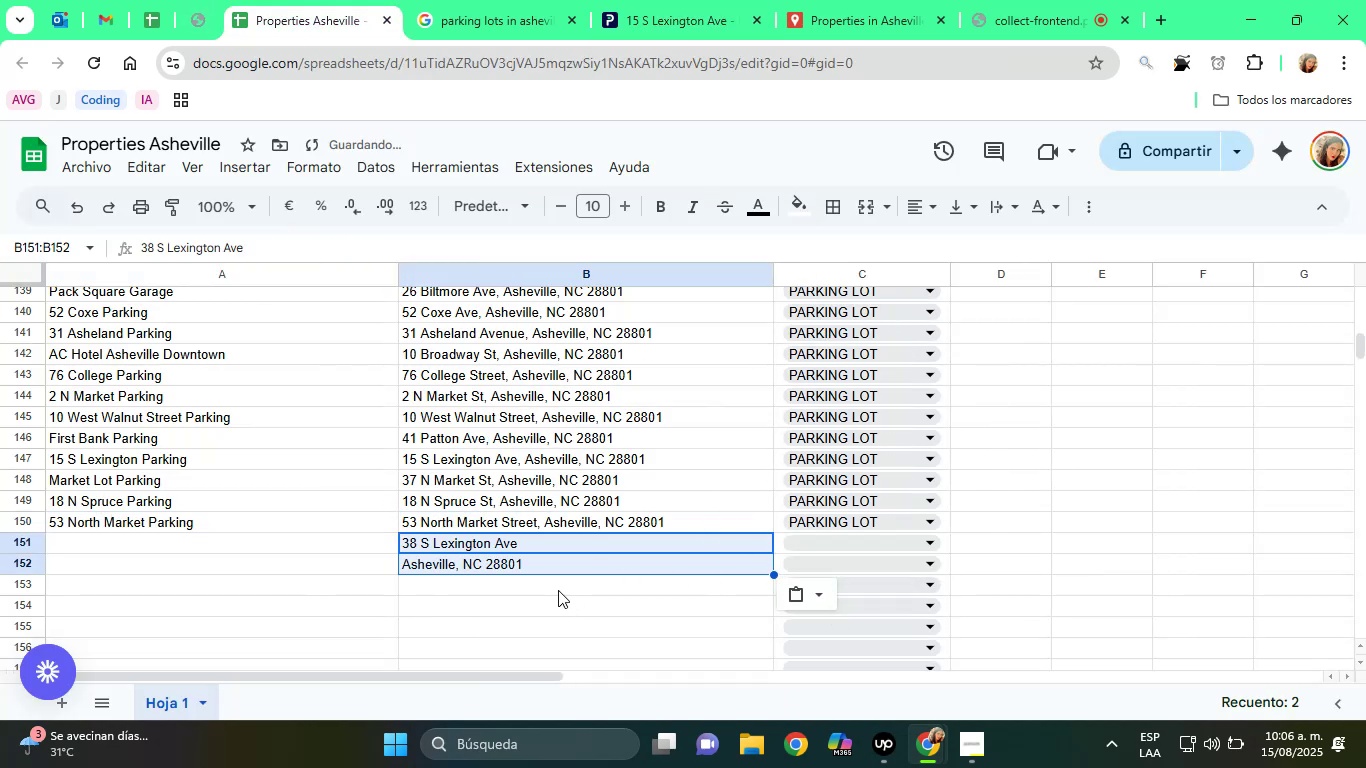 
left_click([547, 583])
 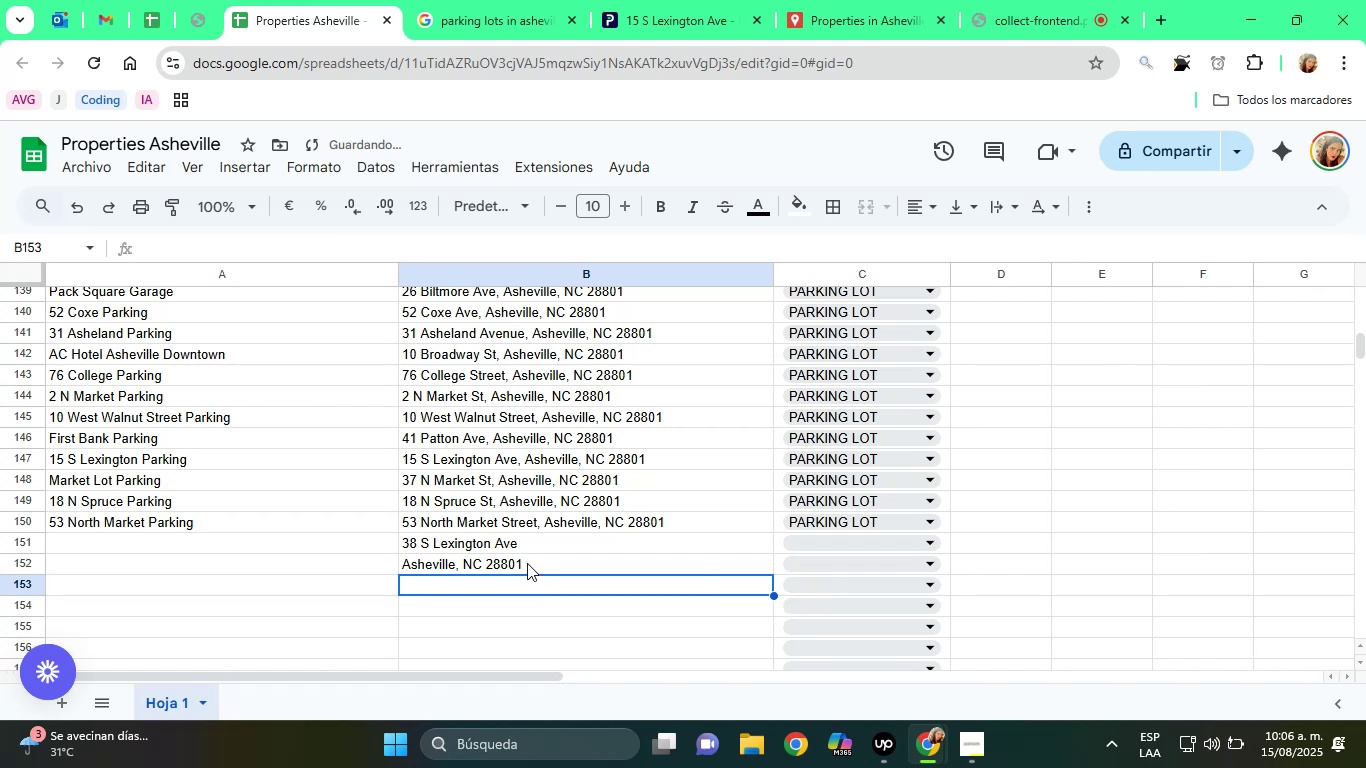 
left_click([525, 562])
 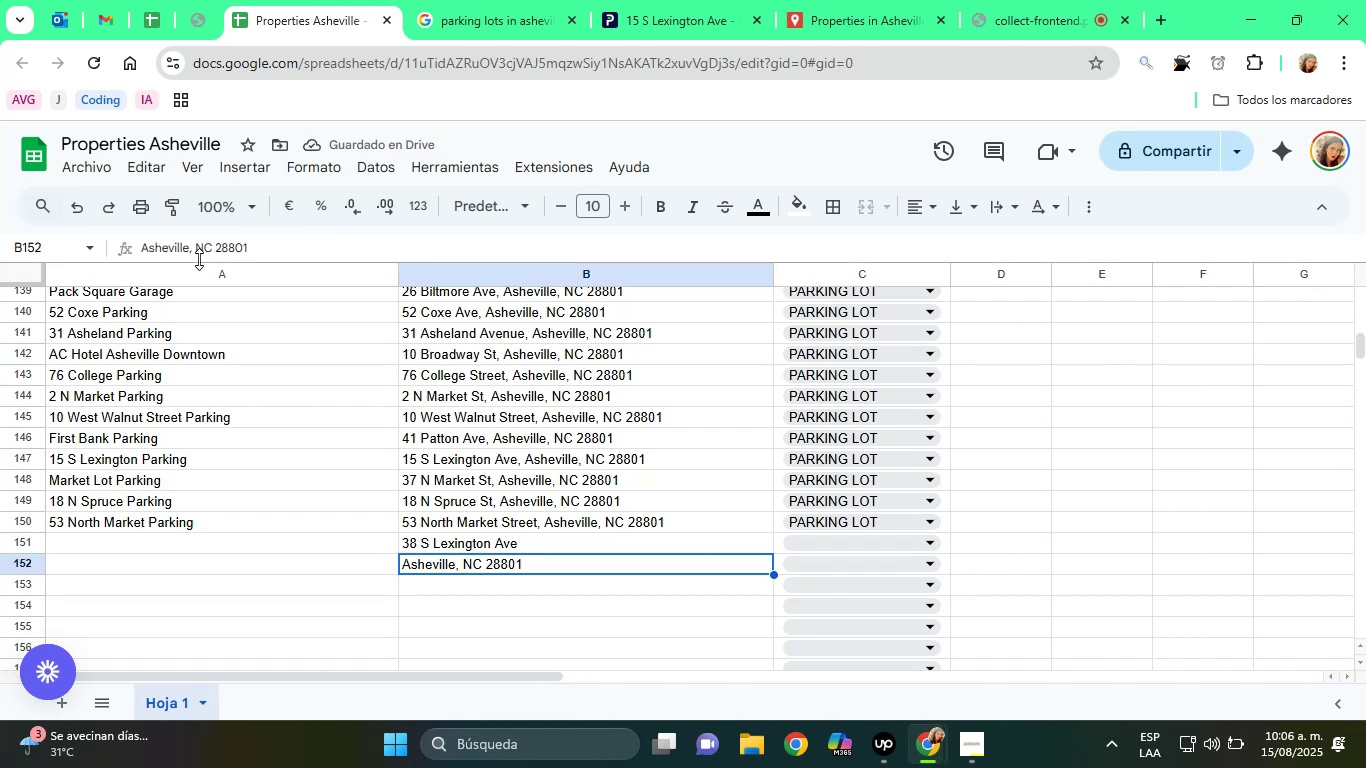 
double_click([194, 248])
 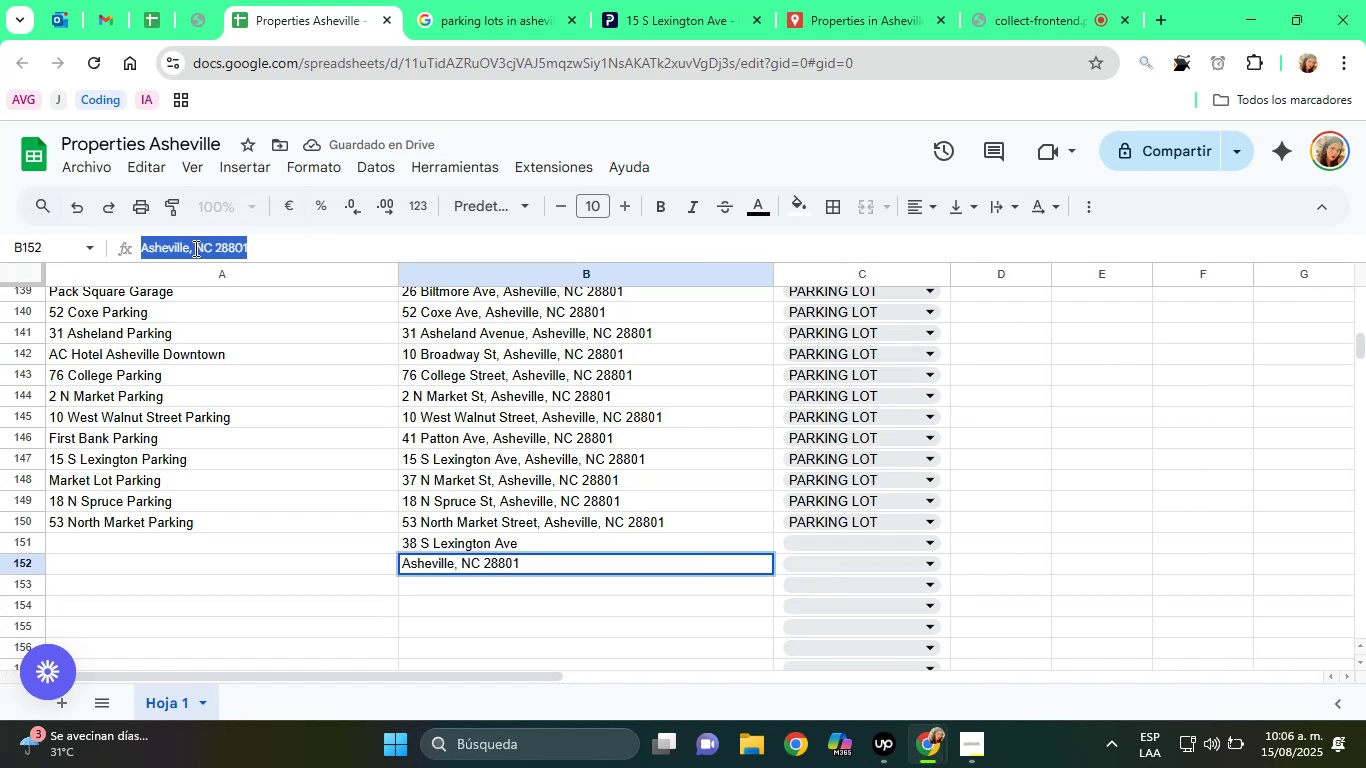 
triple_click([194, 248])
 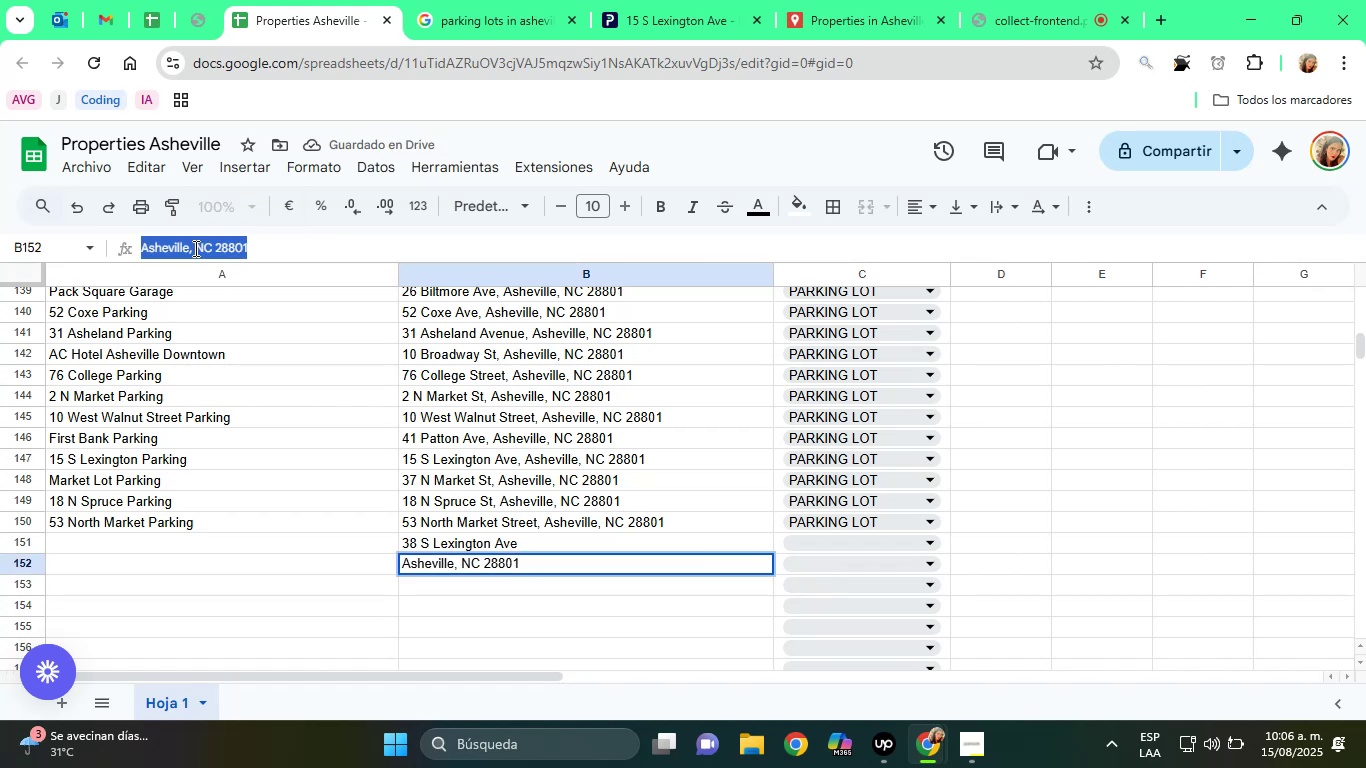 
right_click([194, 248])
 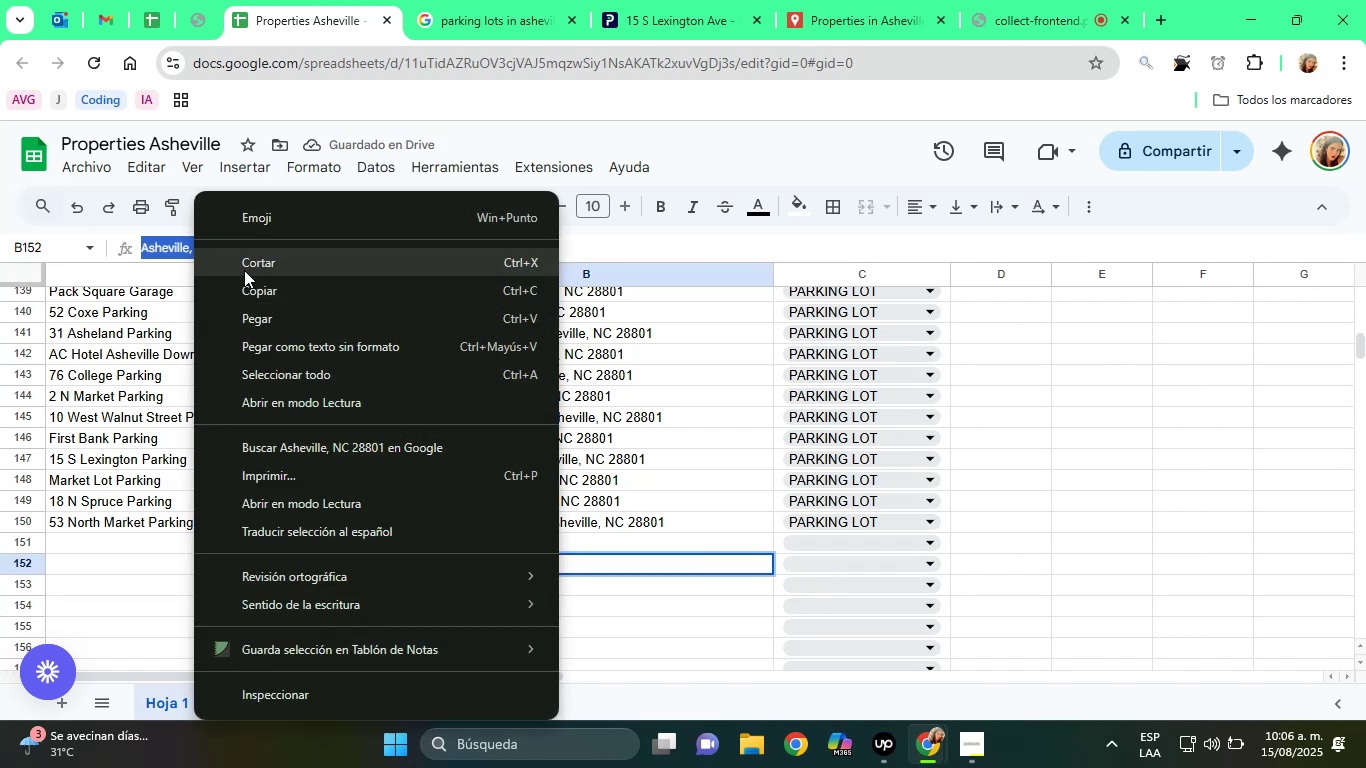 
left_click([245, 271])
 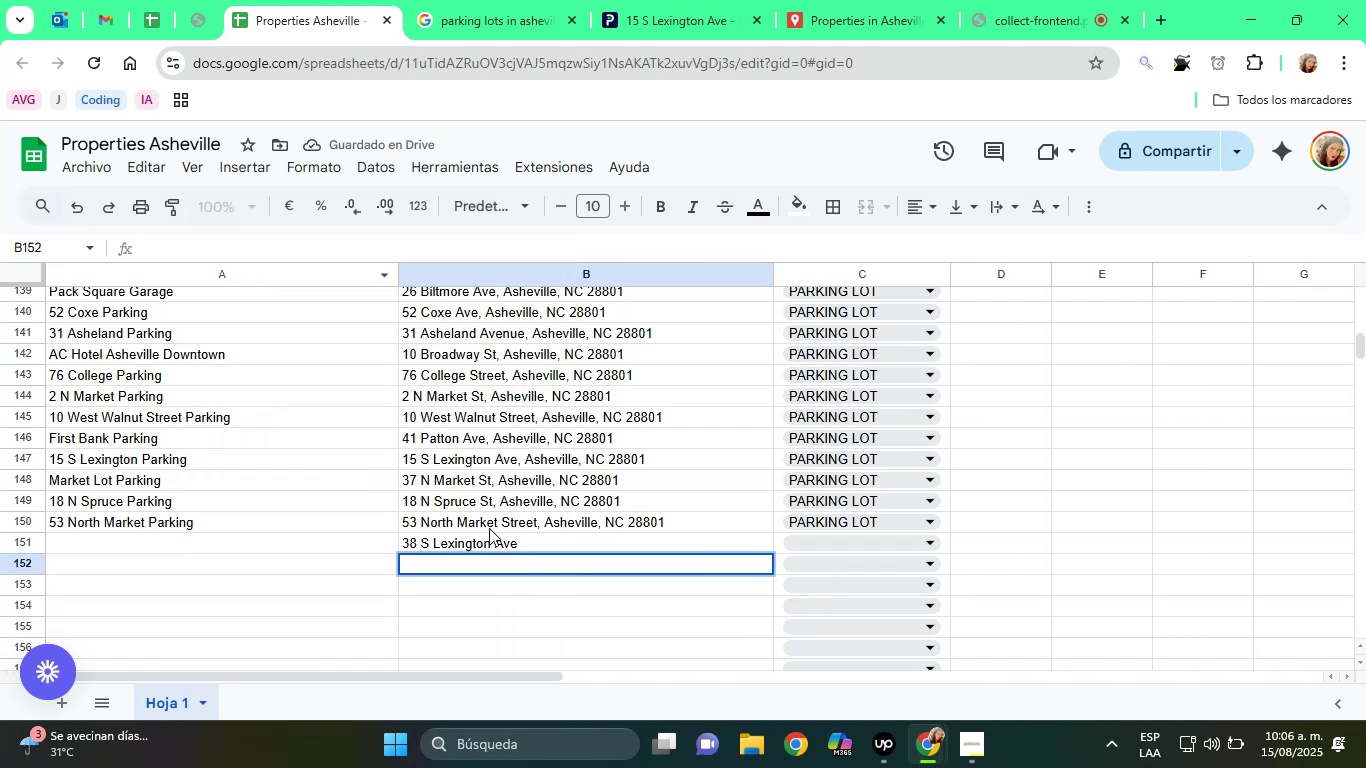 
left_click([502, 540])
 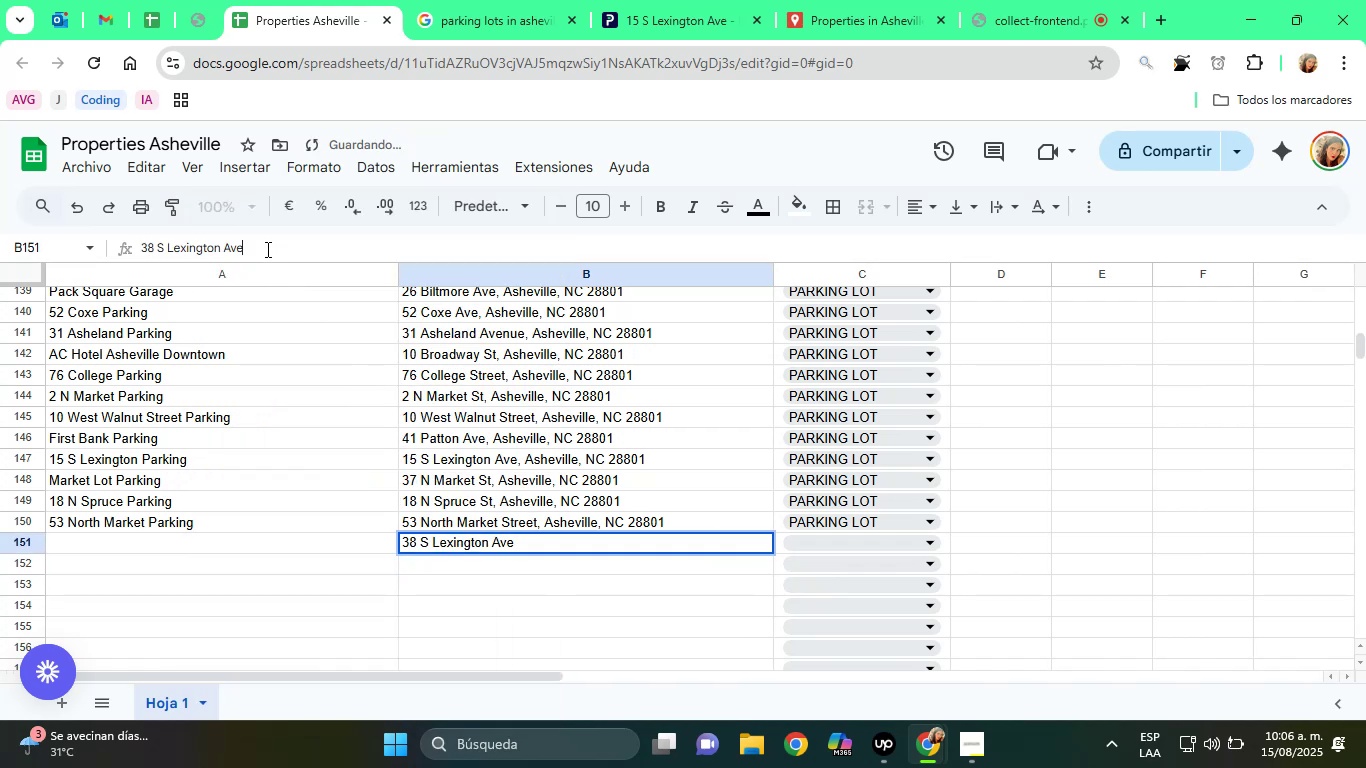 
key(Comma)
 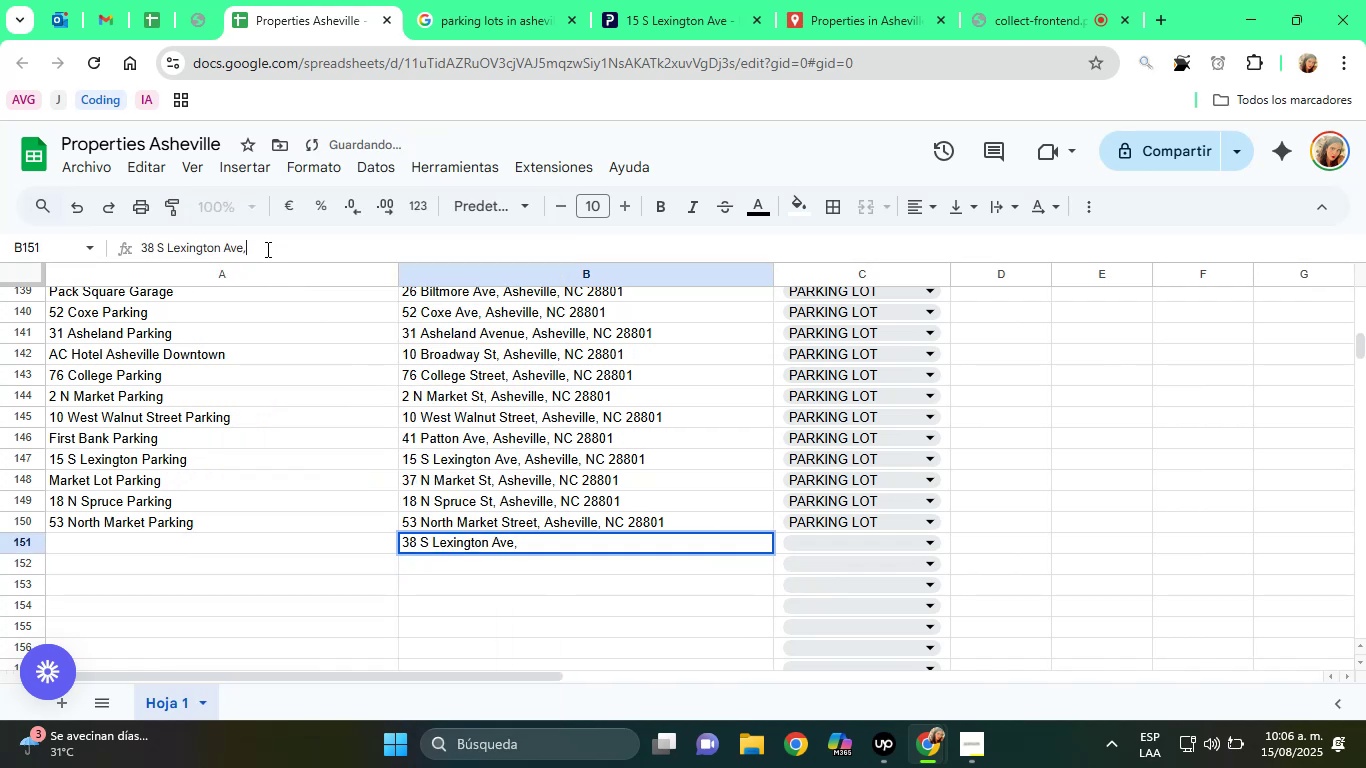 
key(Space)
 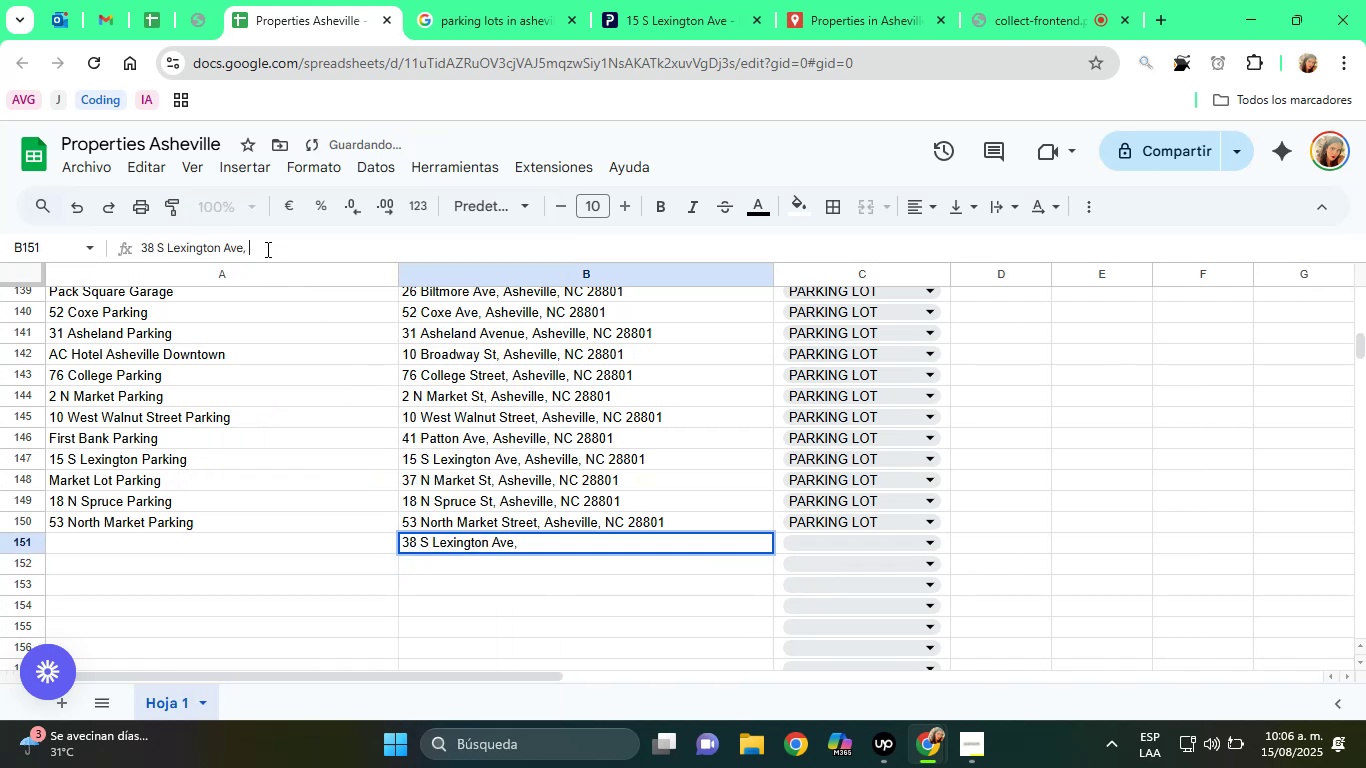 
key(Control+ControlLeft)
 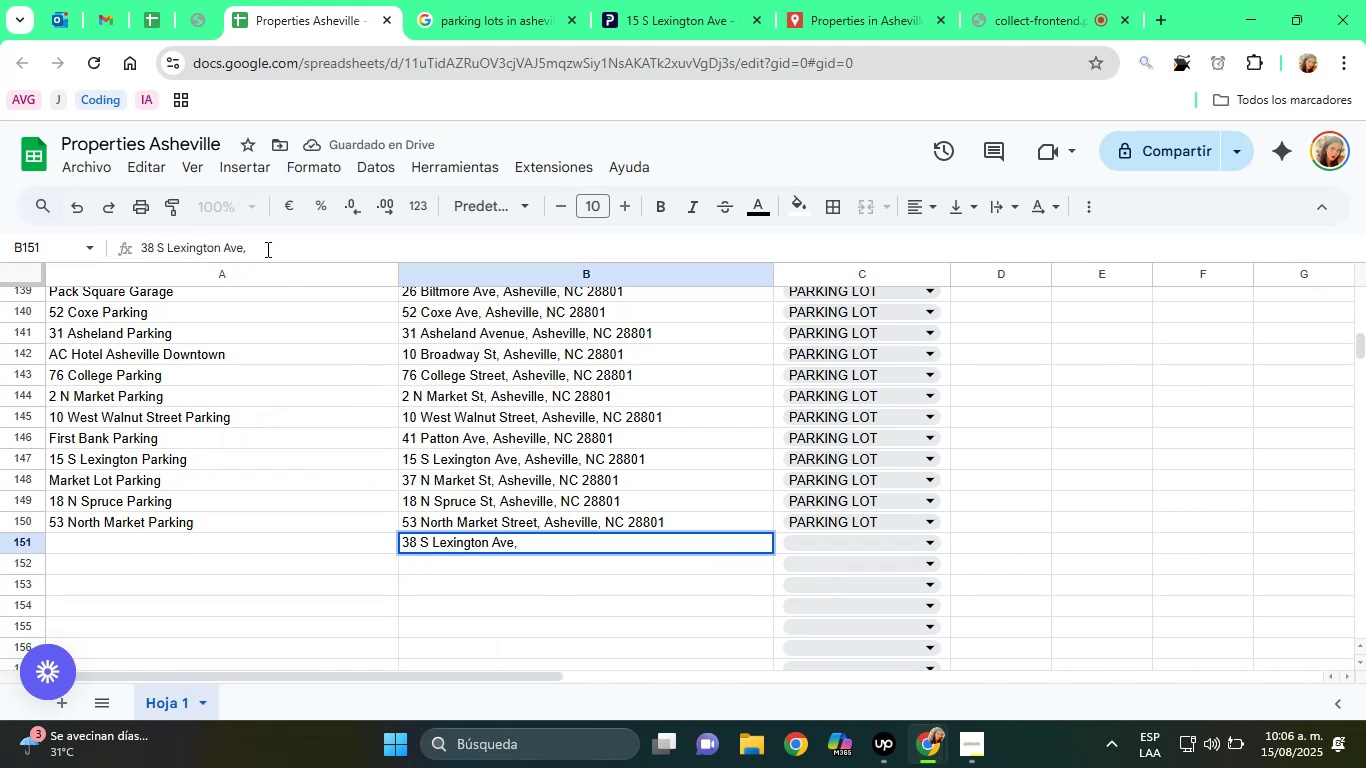 
key(Control+V)
 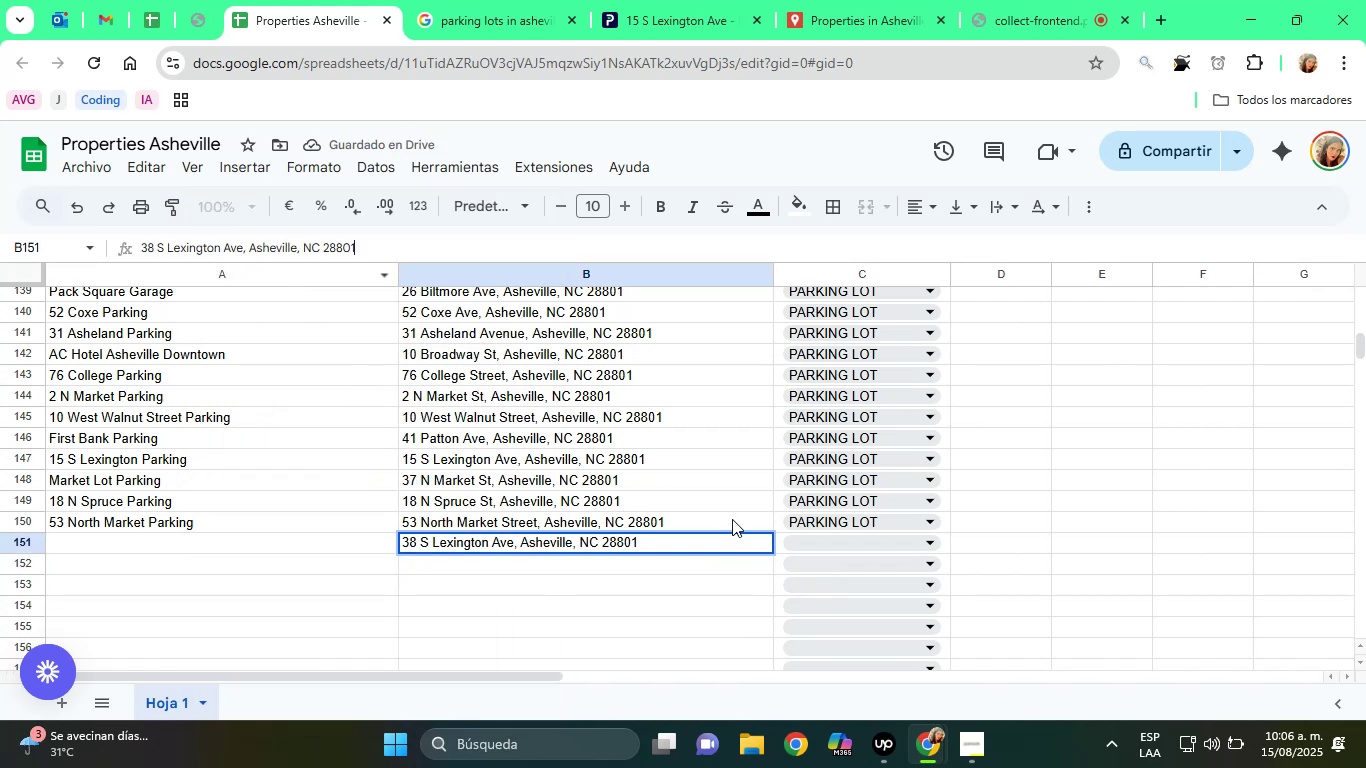 
left_click([829, 547])
 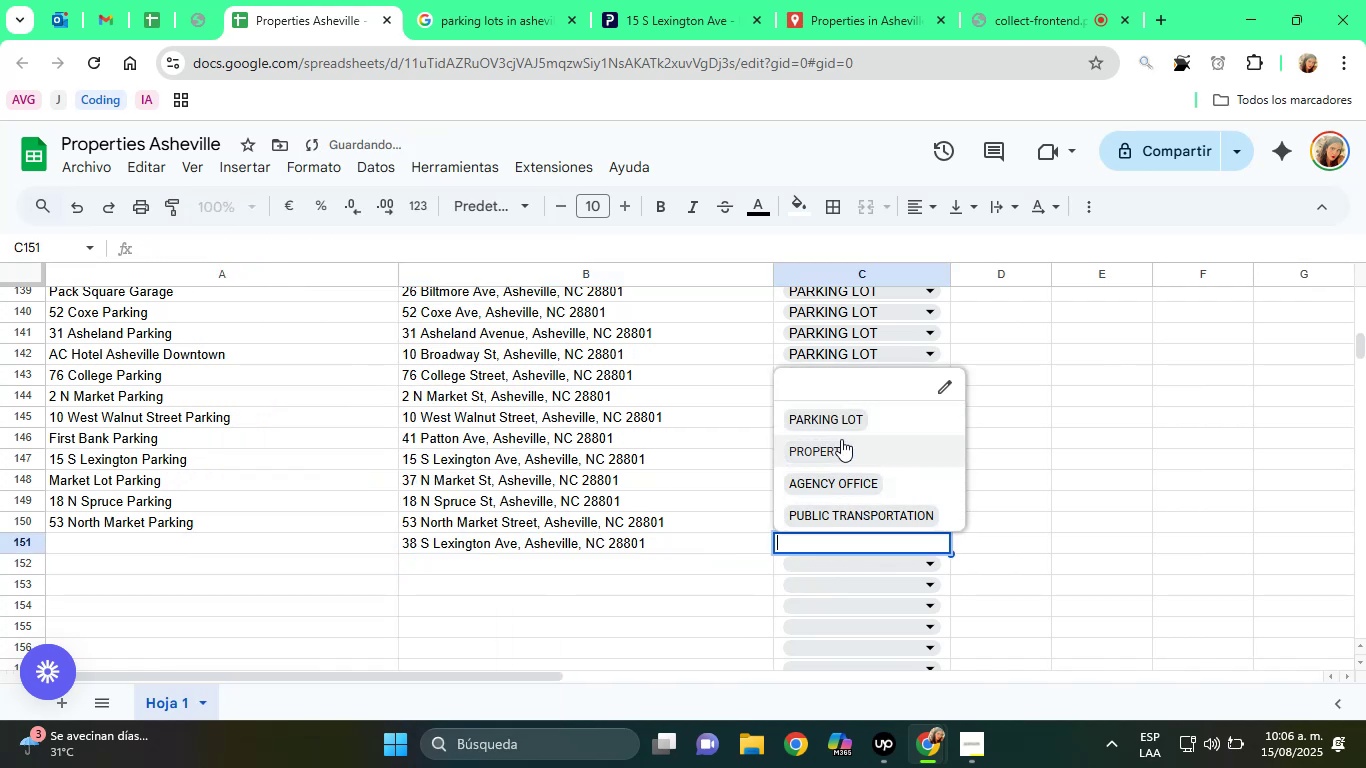 
left_click([837, 413])
 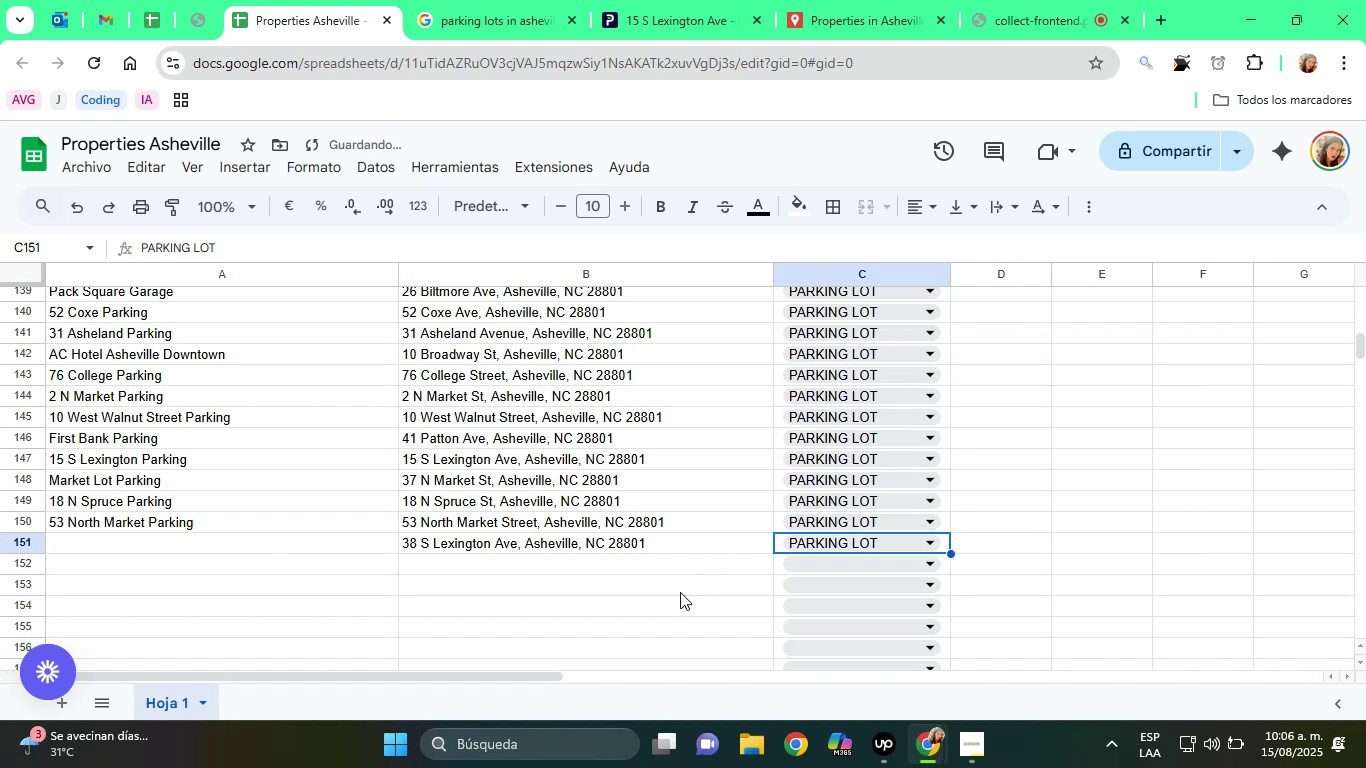 
left_click([655, 613])
 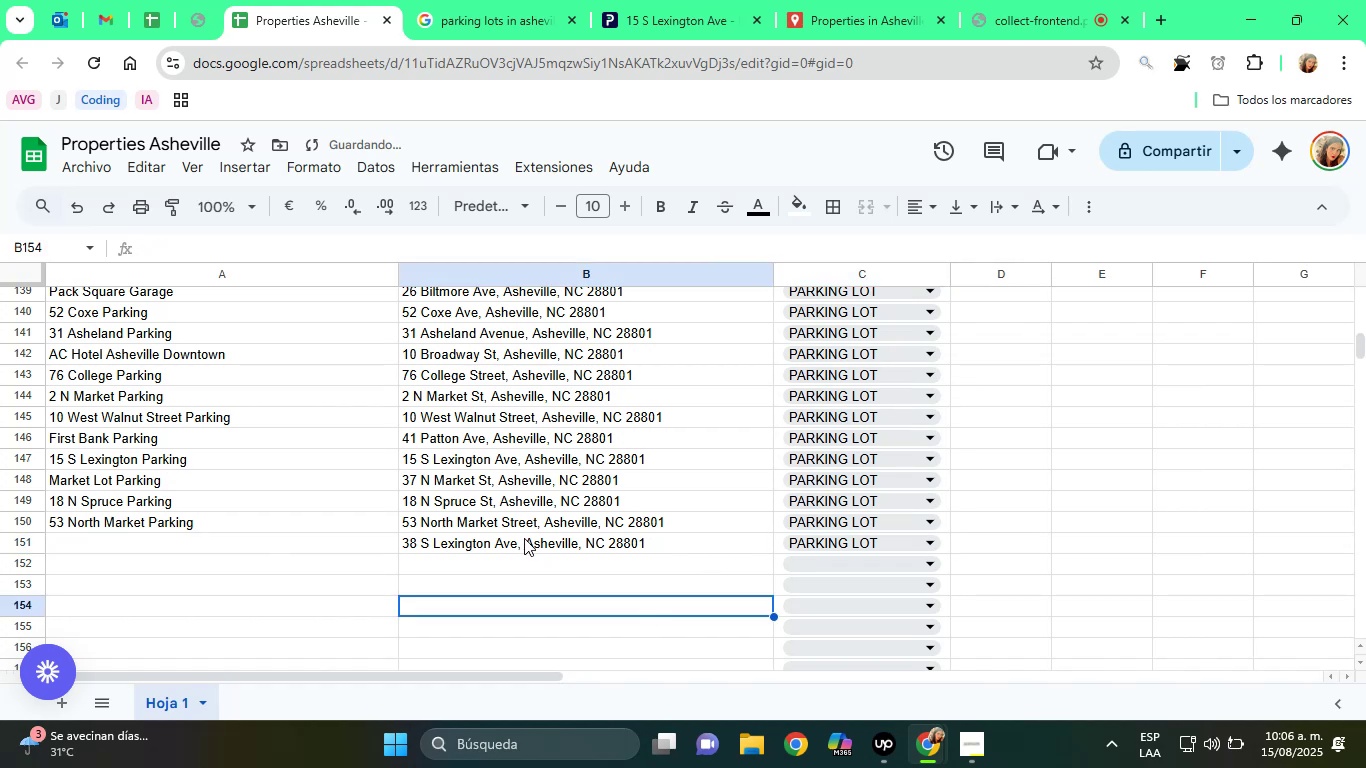 
left_click([523, 540])
 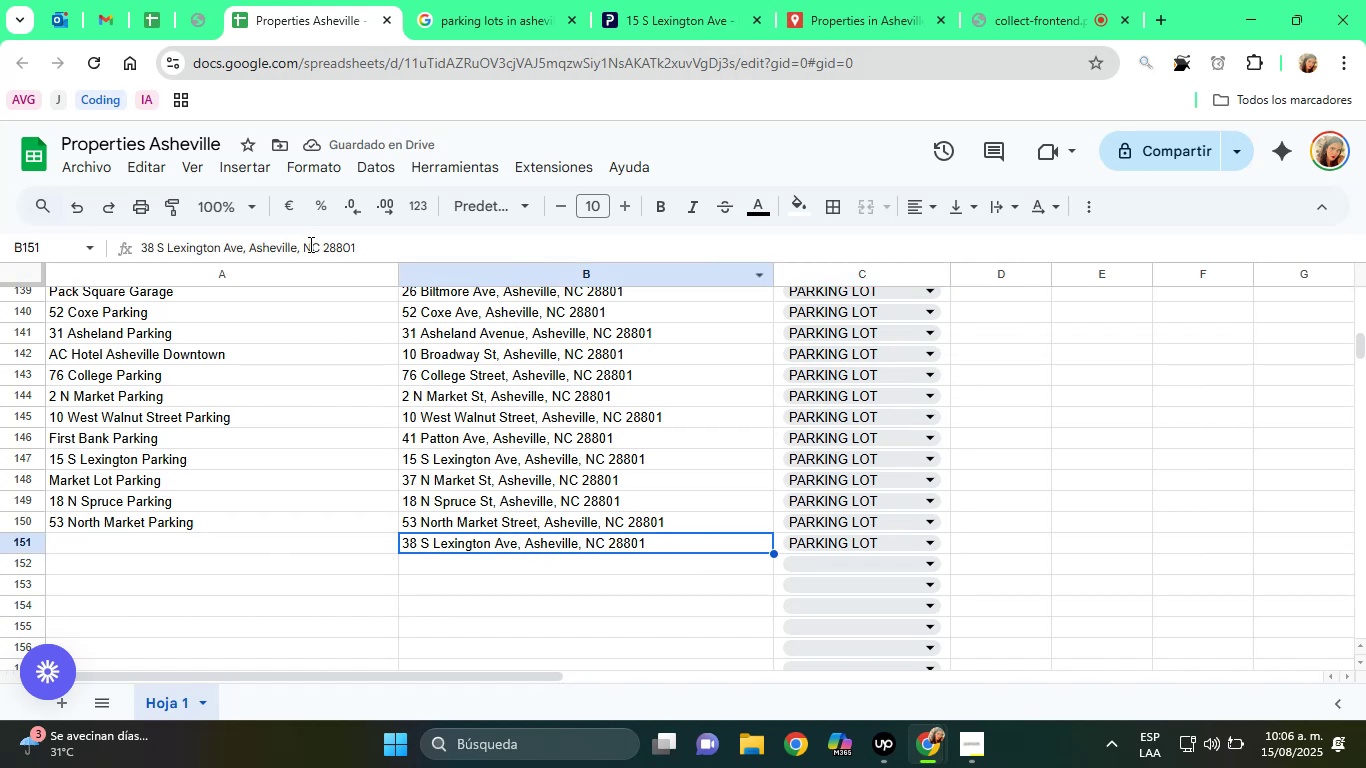 
left_click_drag(start_coordinate=[218, 250], to_coordinate=[141, 246])
 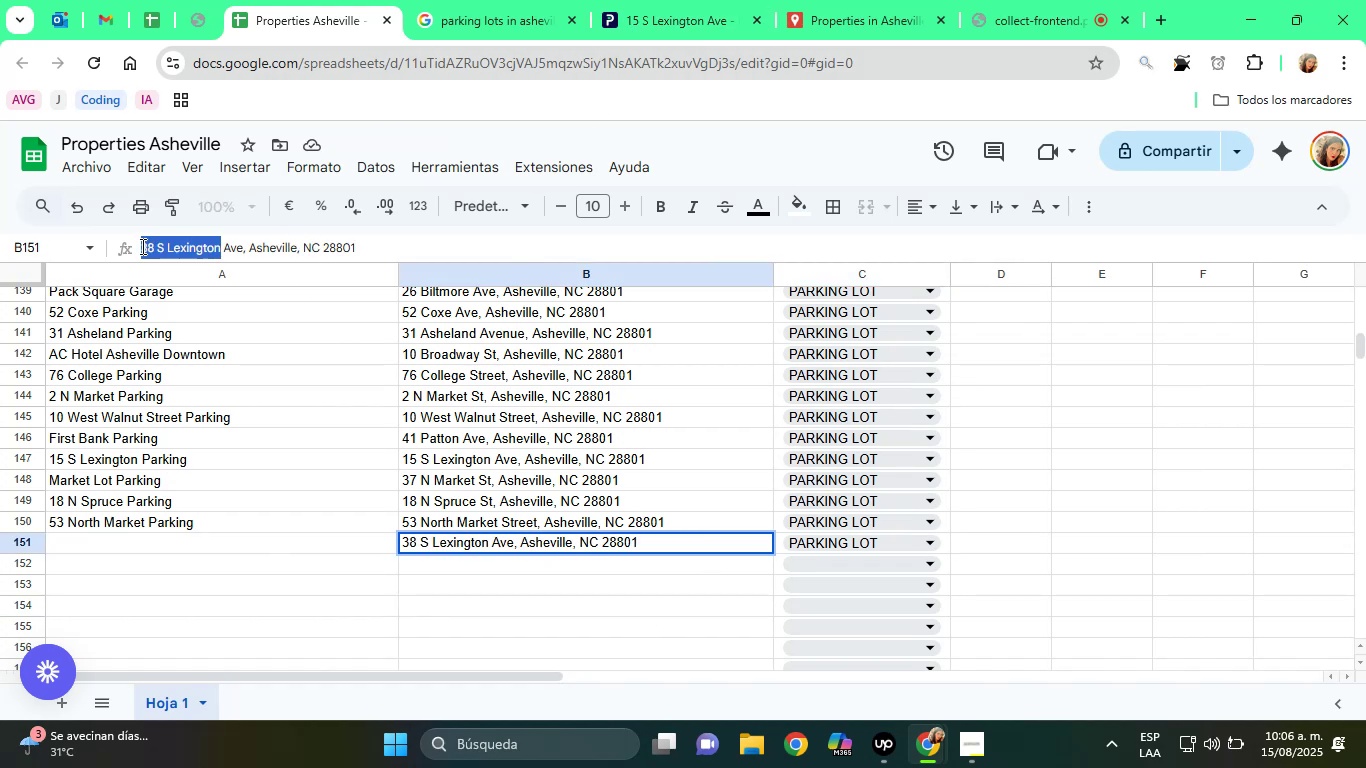 
right_click([141, 246])
 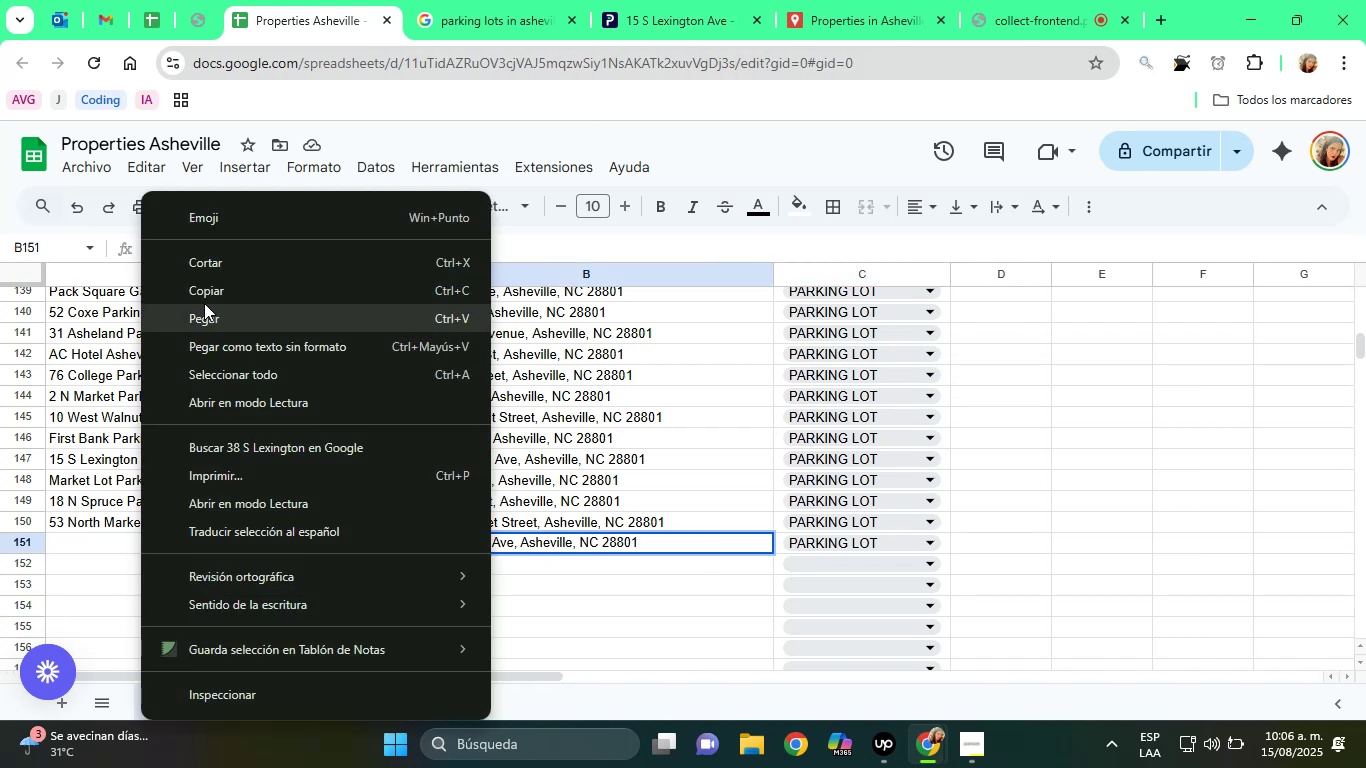 
left_click([204, 294])
 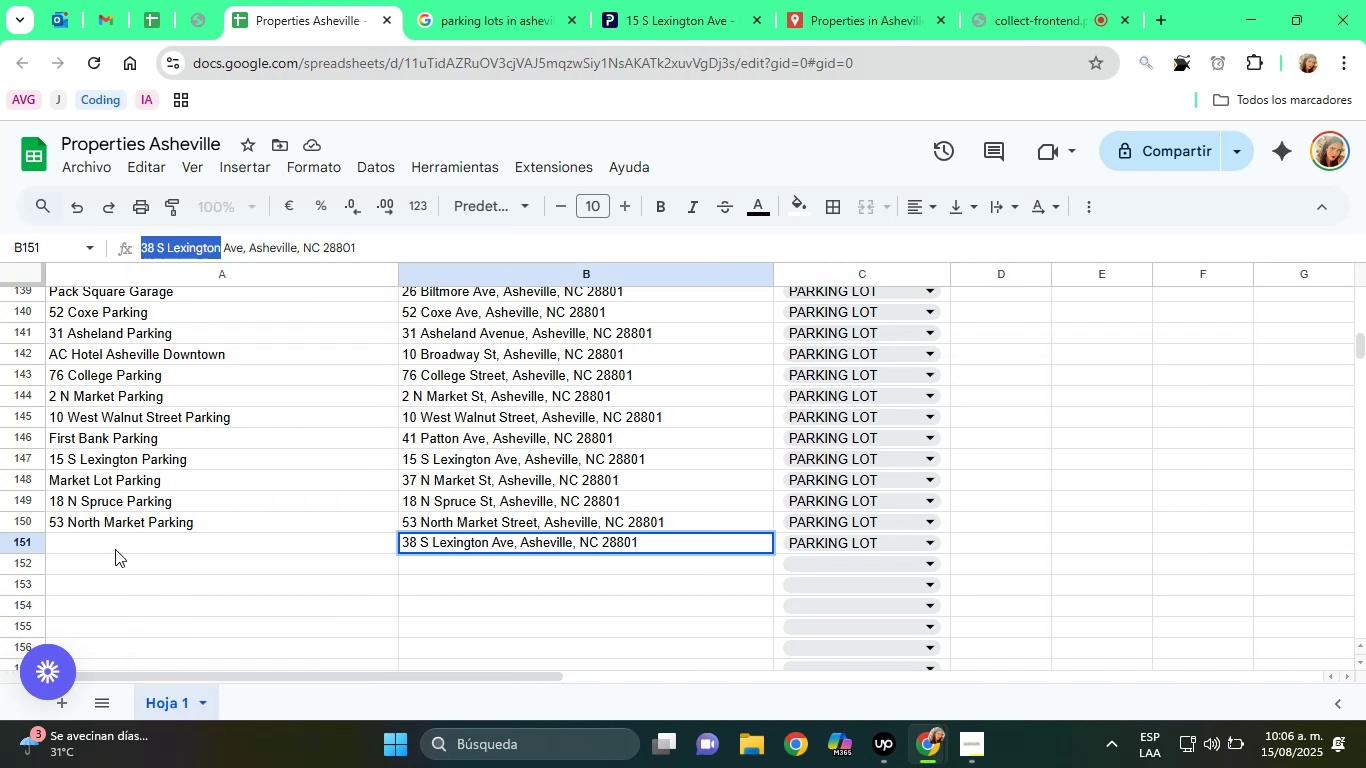 
left_click([115, 549])
 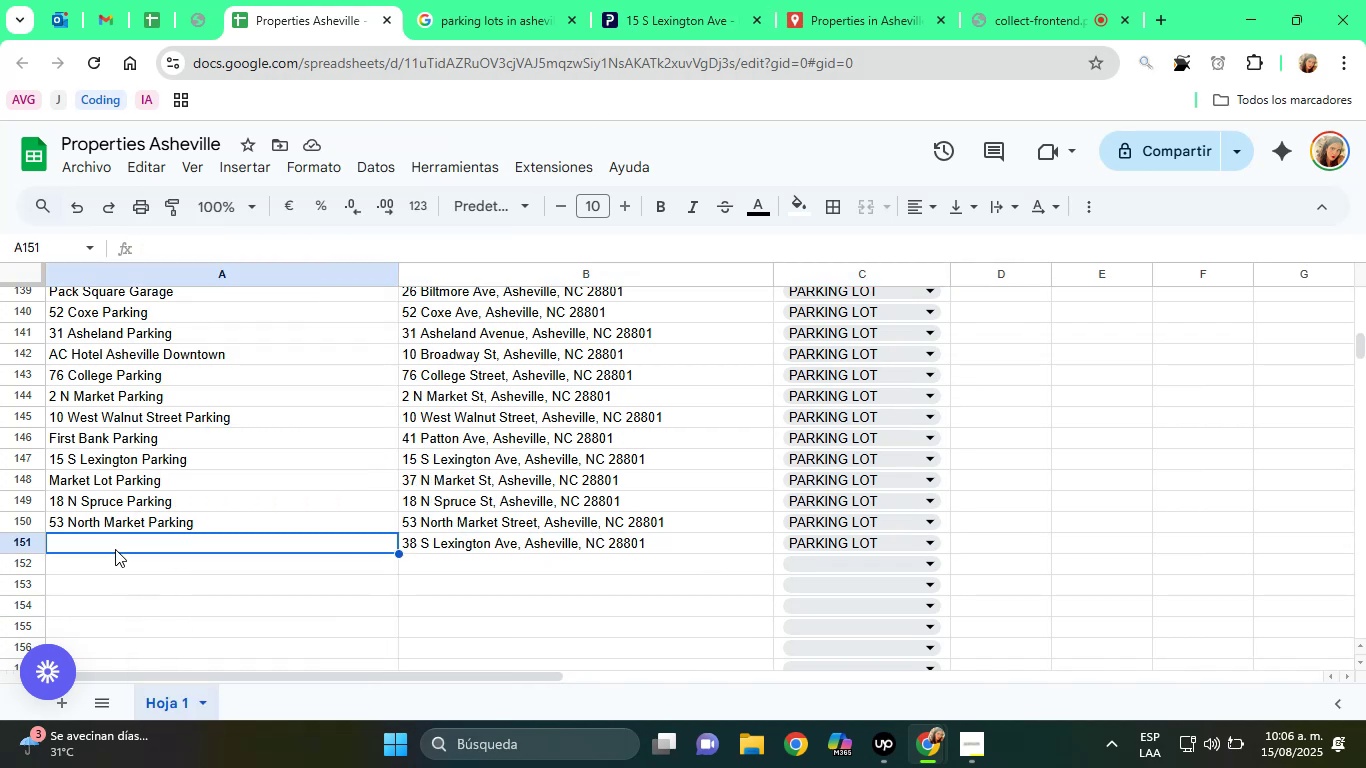 
right_click([115, 549])
 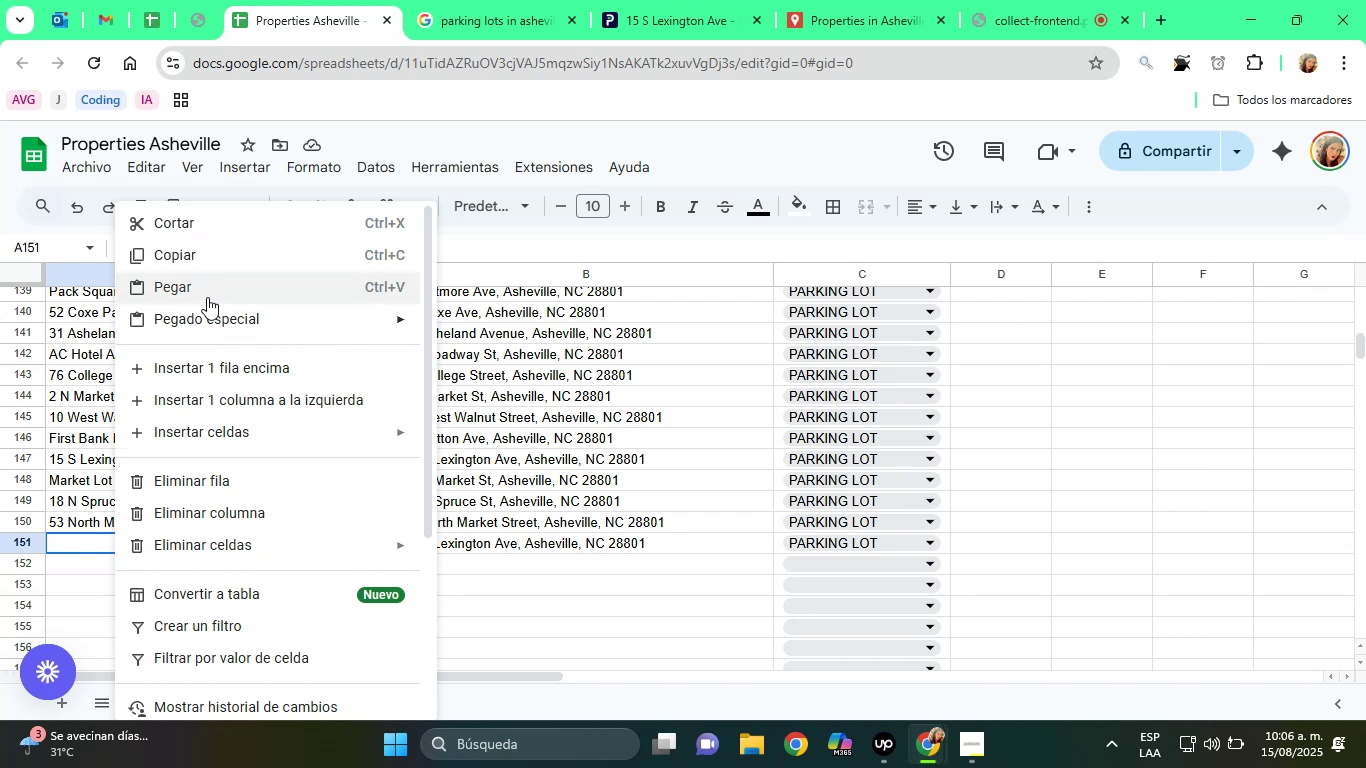 
left_click([202, 294])
 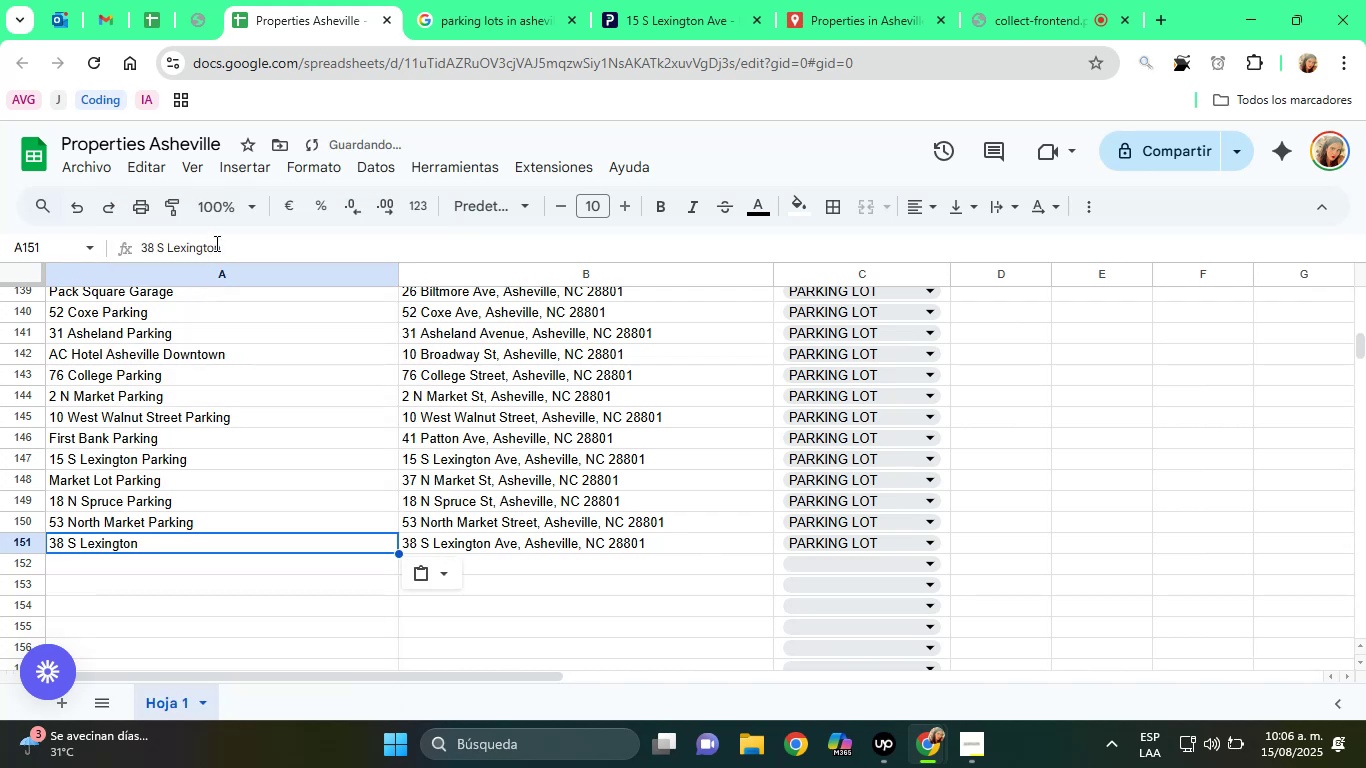 
left_click([242, 244])
 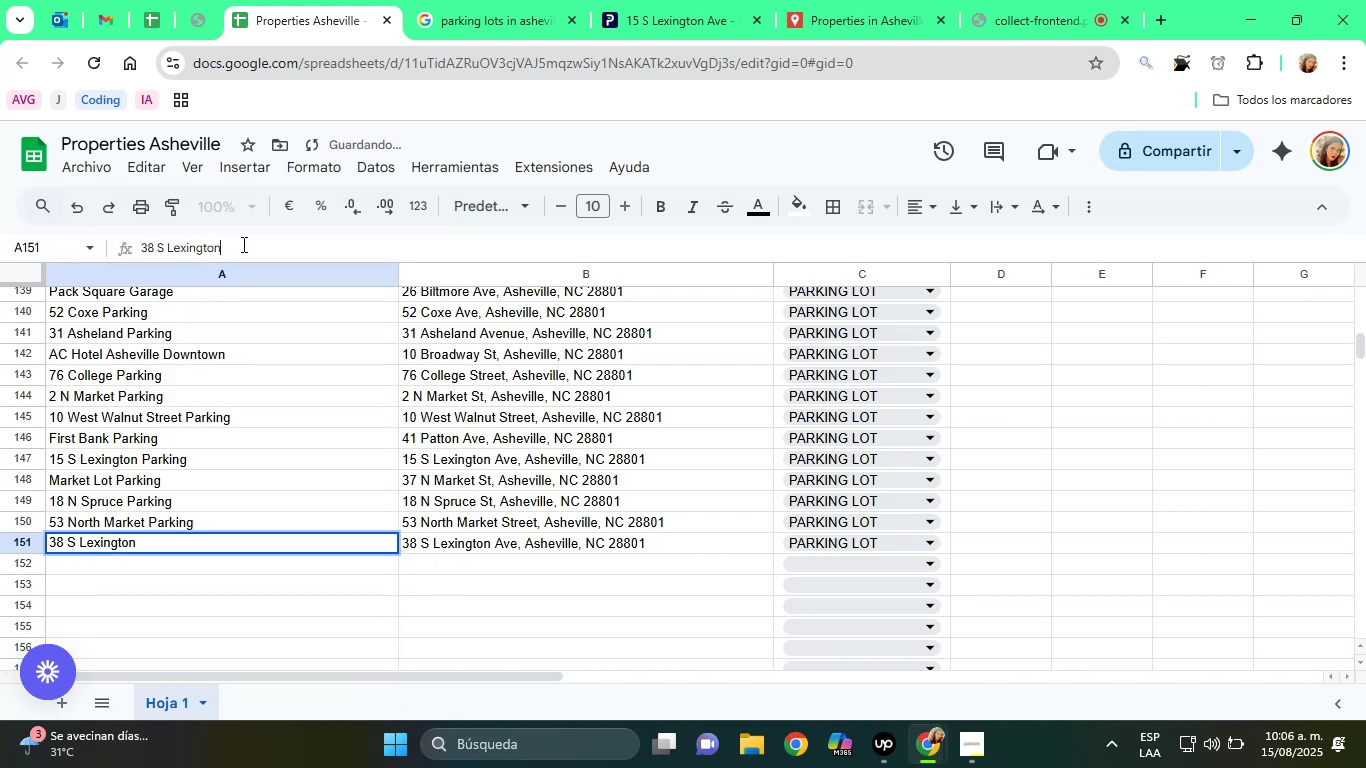 
type( Parking')
key(Backspace)
 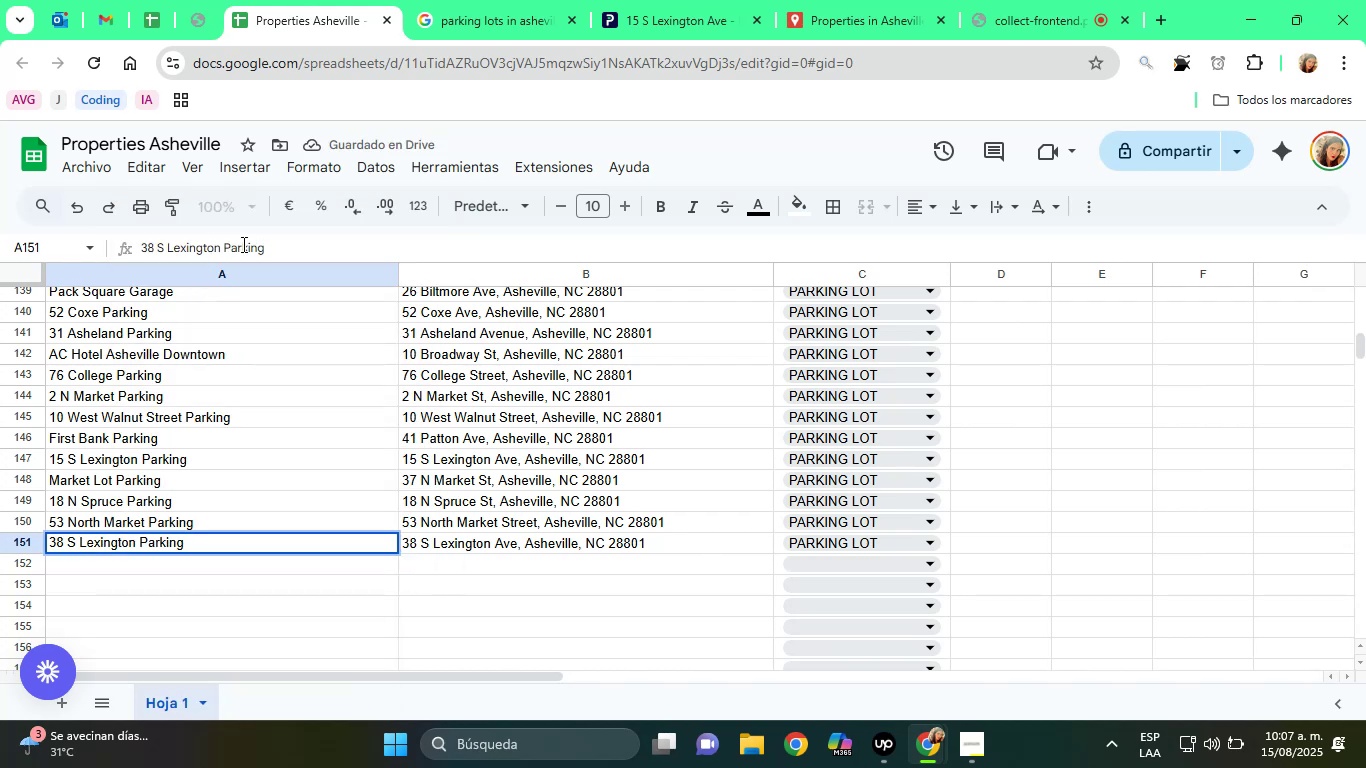 
key(Enter)
 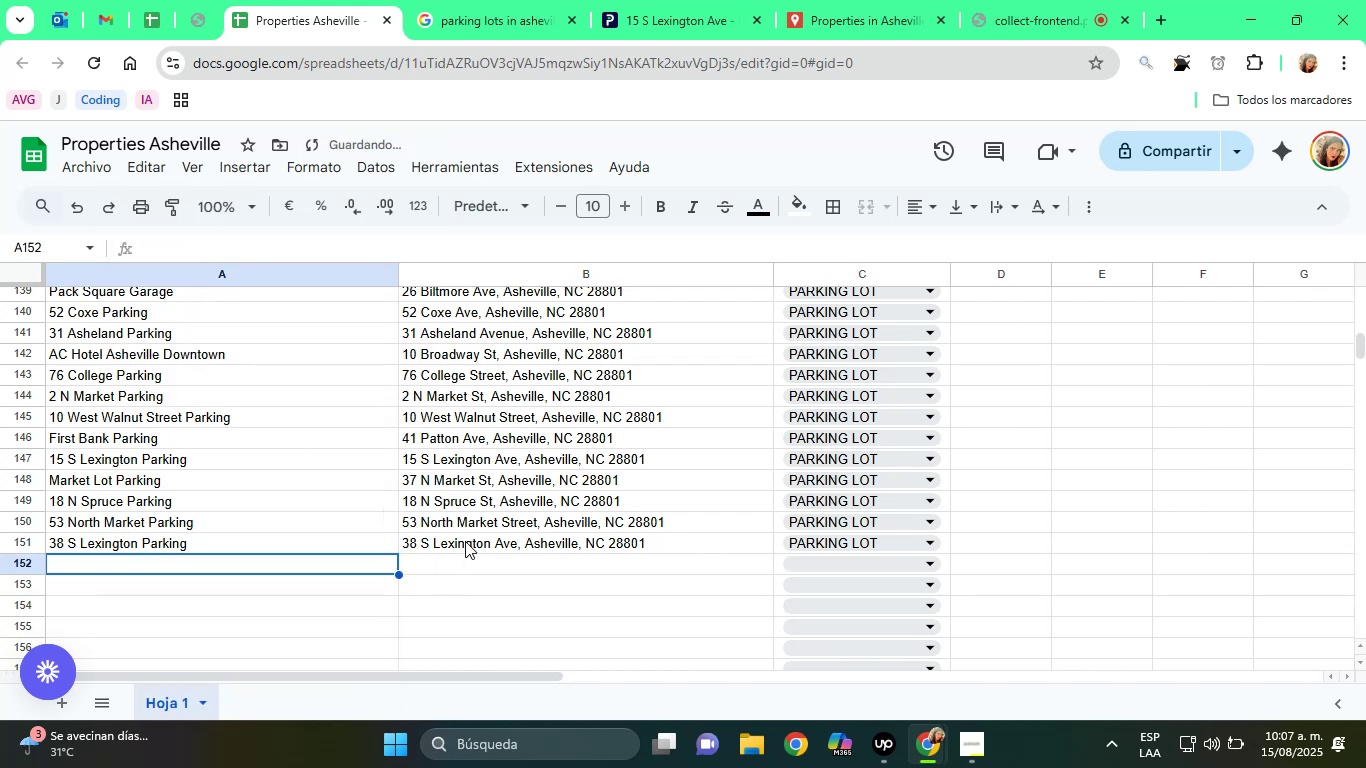 
left_click([479, 545])
 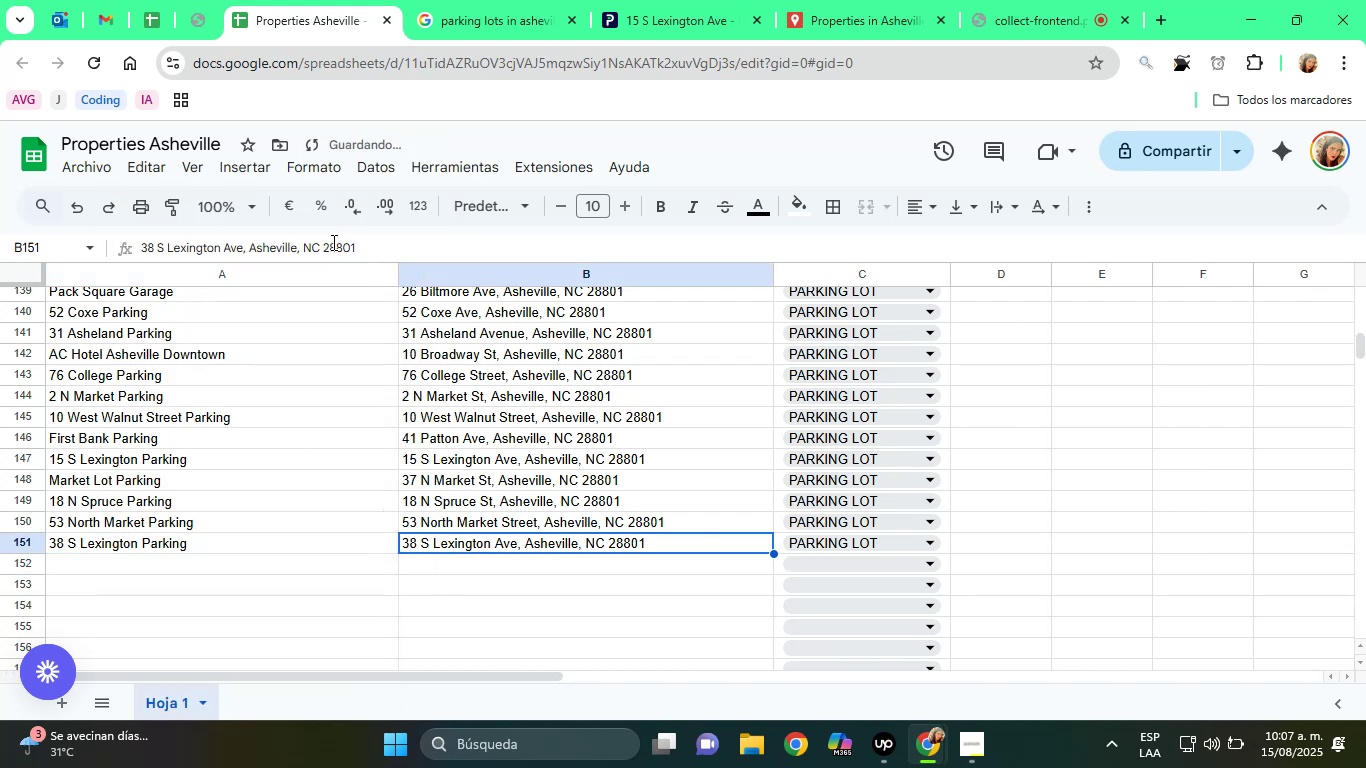 
double_click([332, 242])
 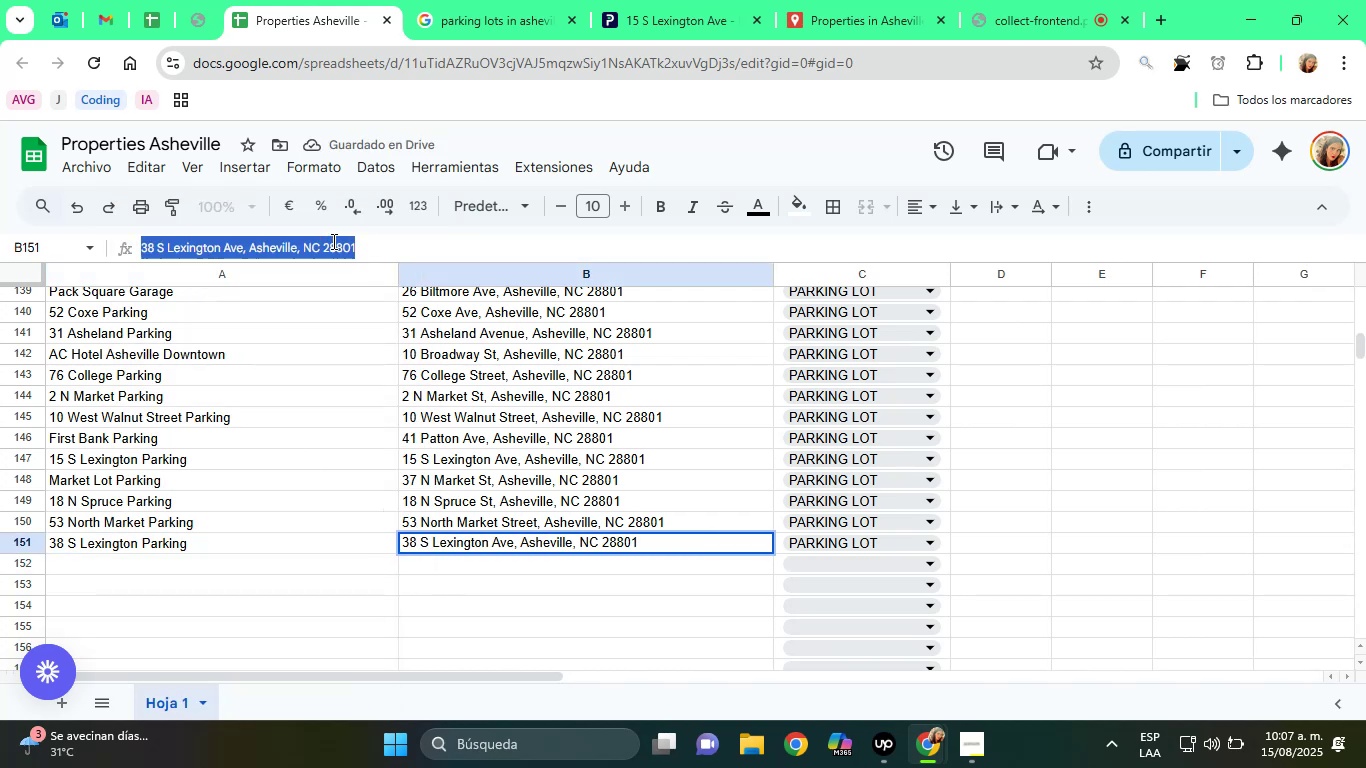 
right_click([332, 241])
 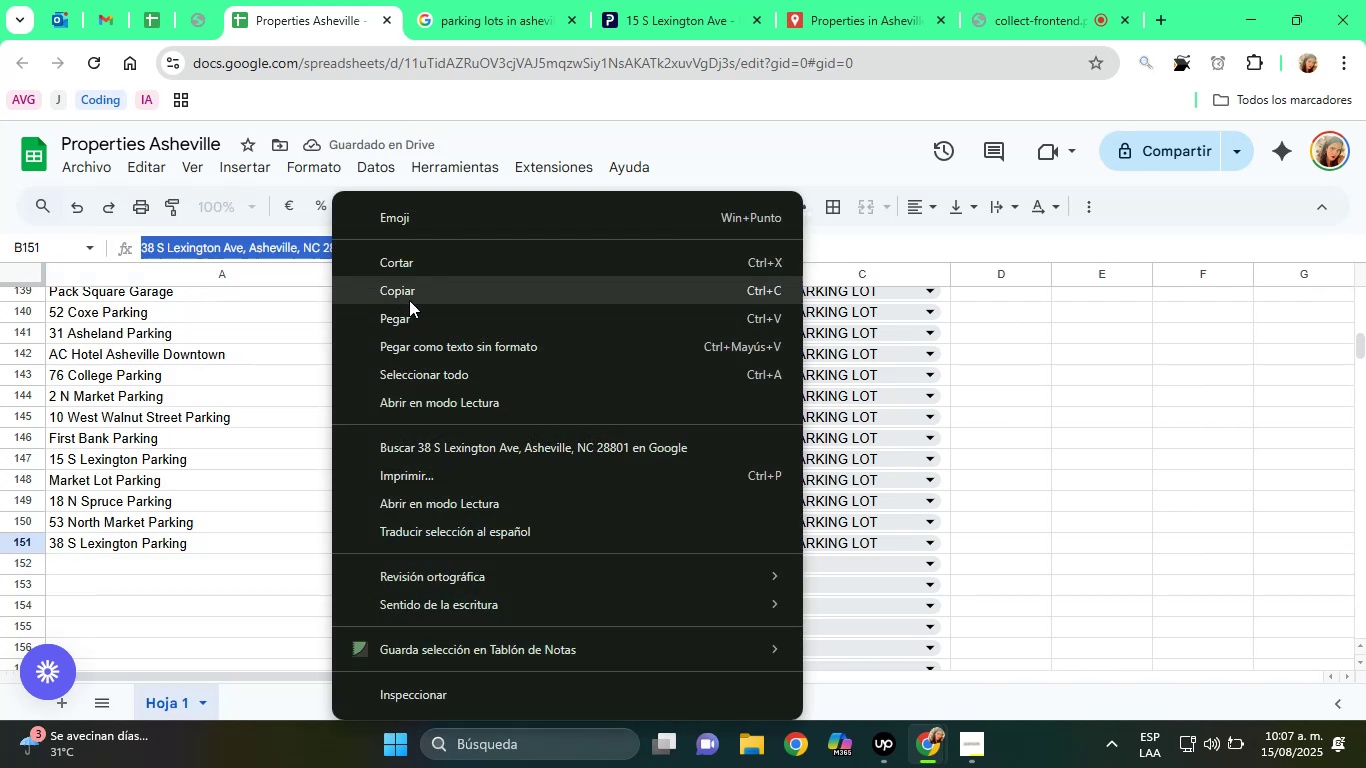 
left_click([410, 294])
 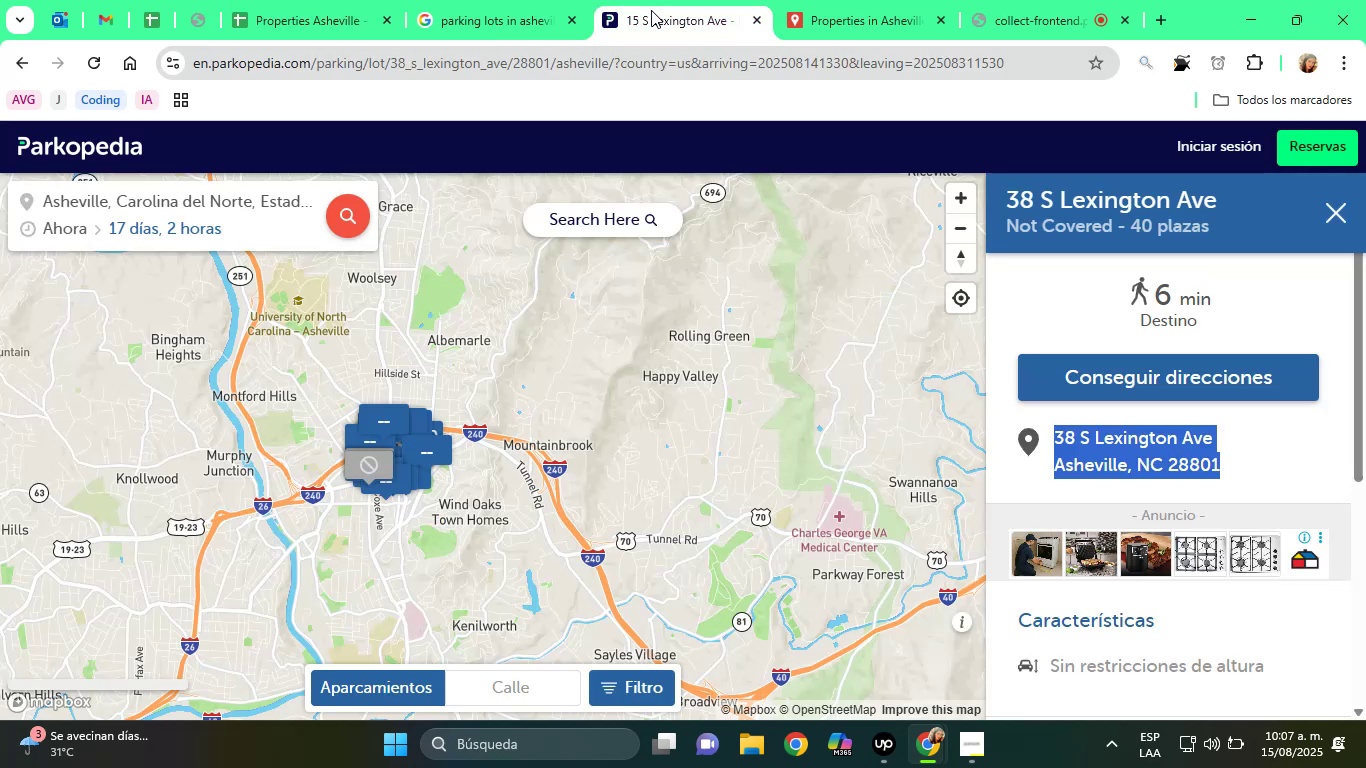 
left_click([828, 0])
 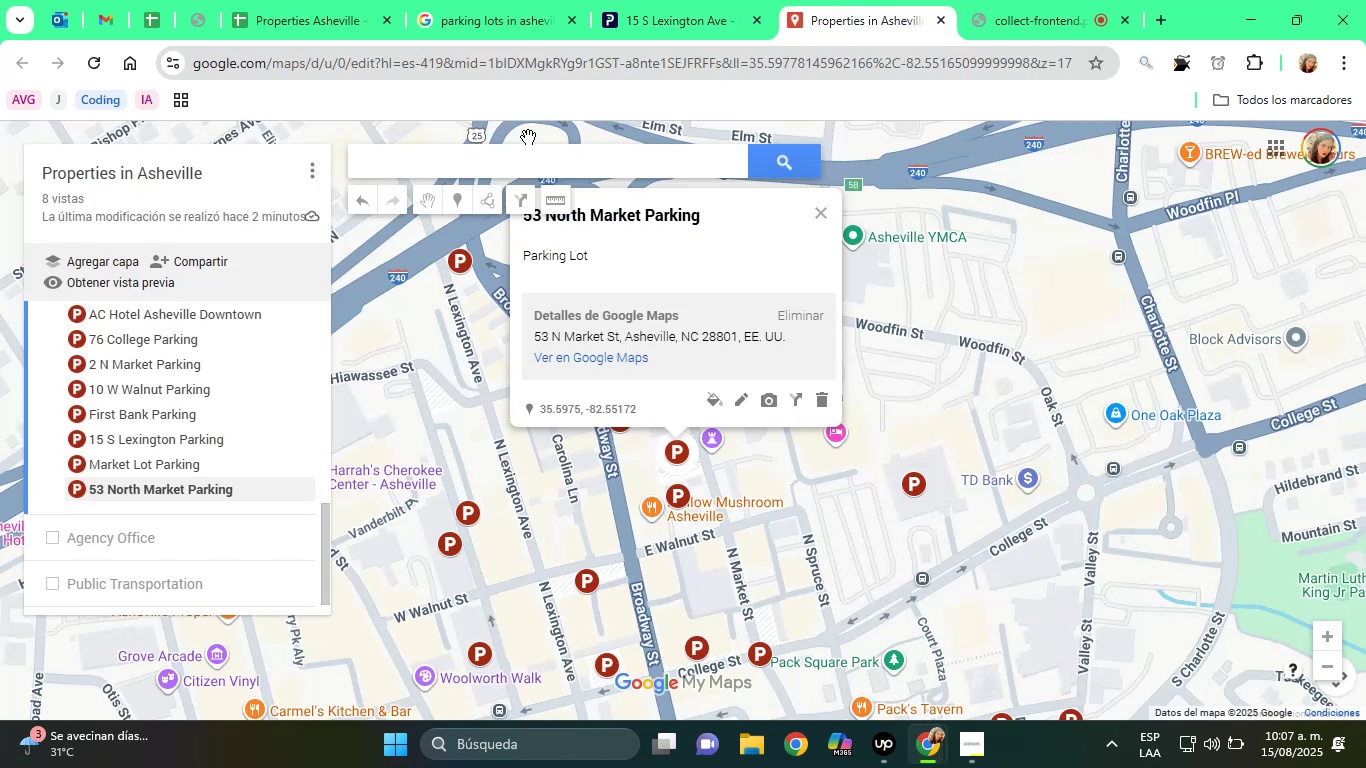 
scroll: coordinate [184, 423], scroll_direction: up, amount: 17.0
 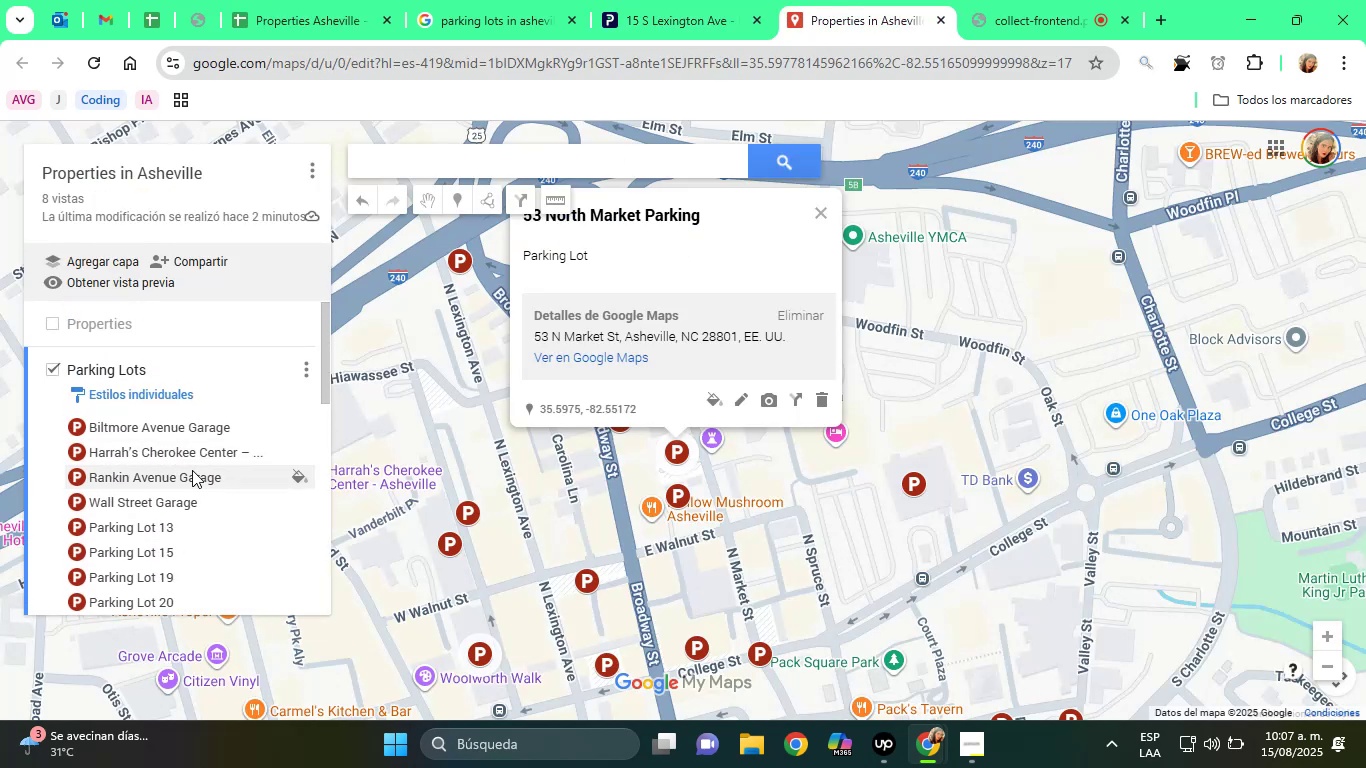 
scroll: coordinate [191, 460], scroll_direction: down, amount: 4.0
 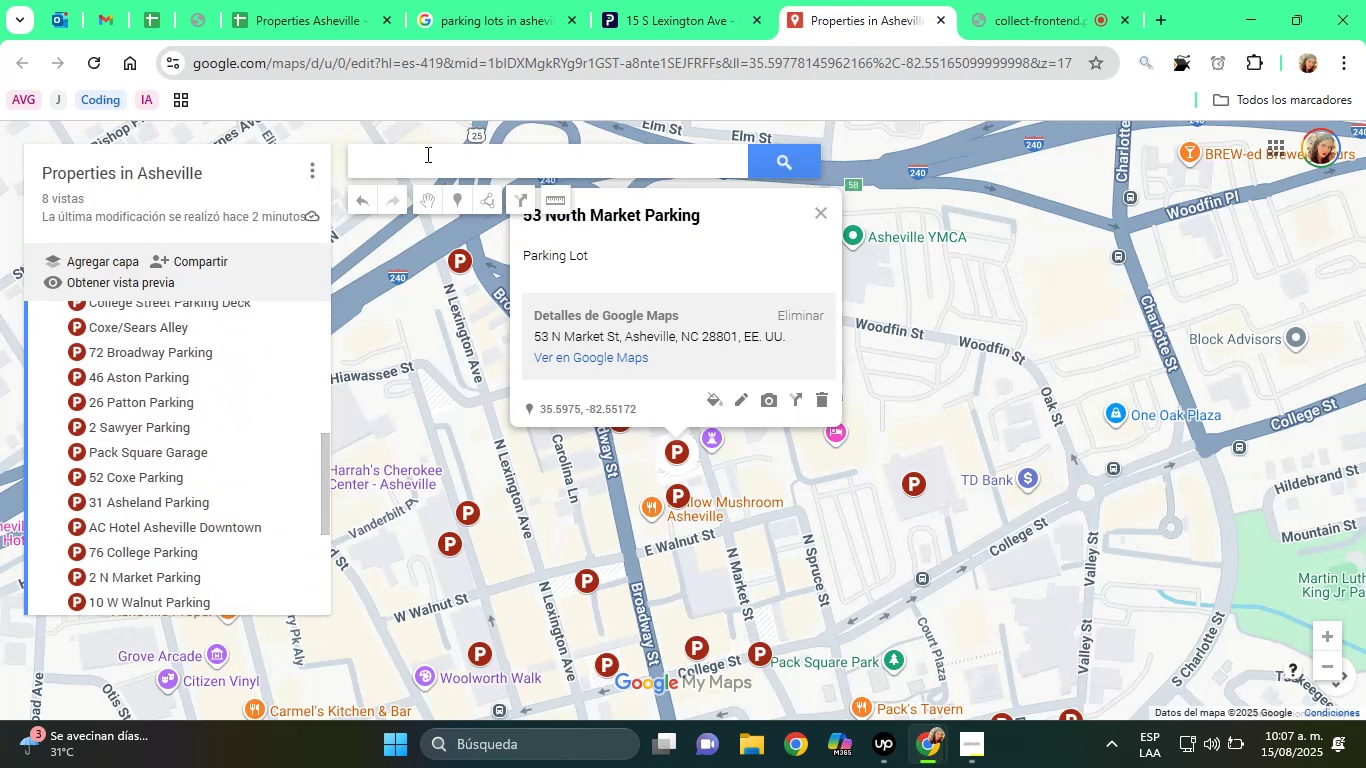 
right_click([430, 162])
 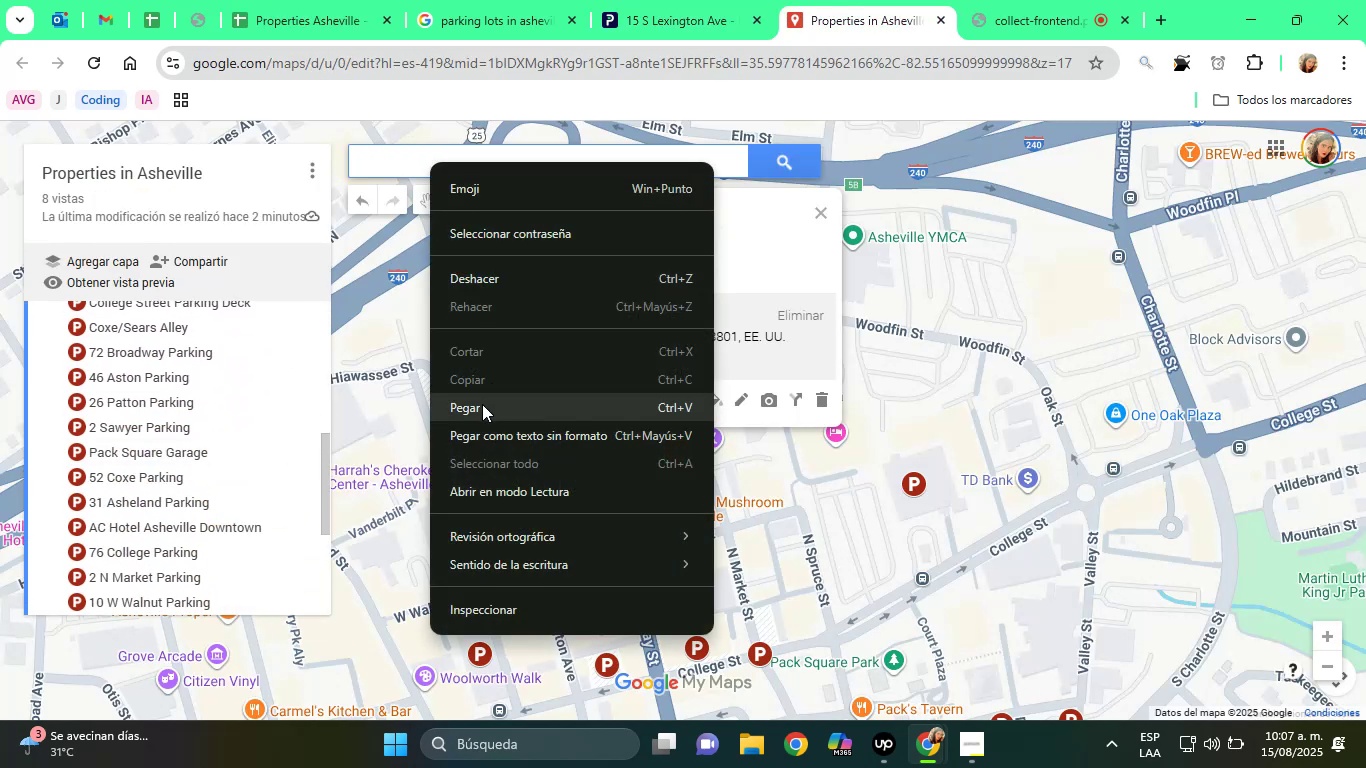 
left_click([482, 404])
 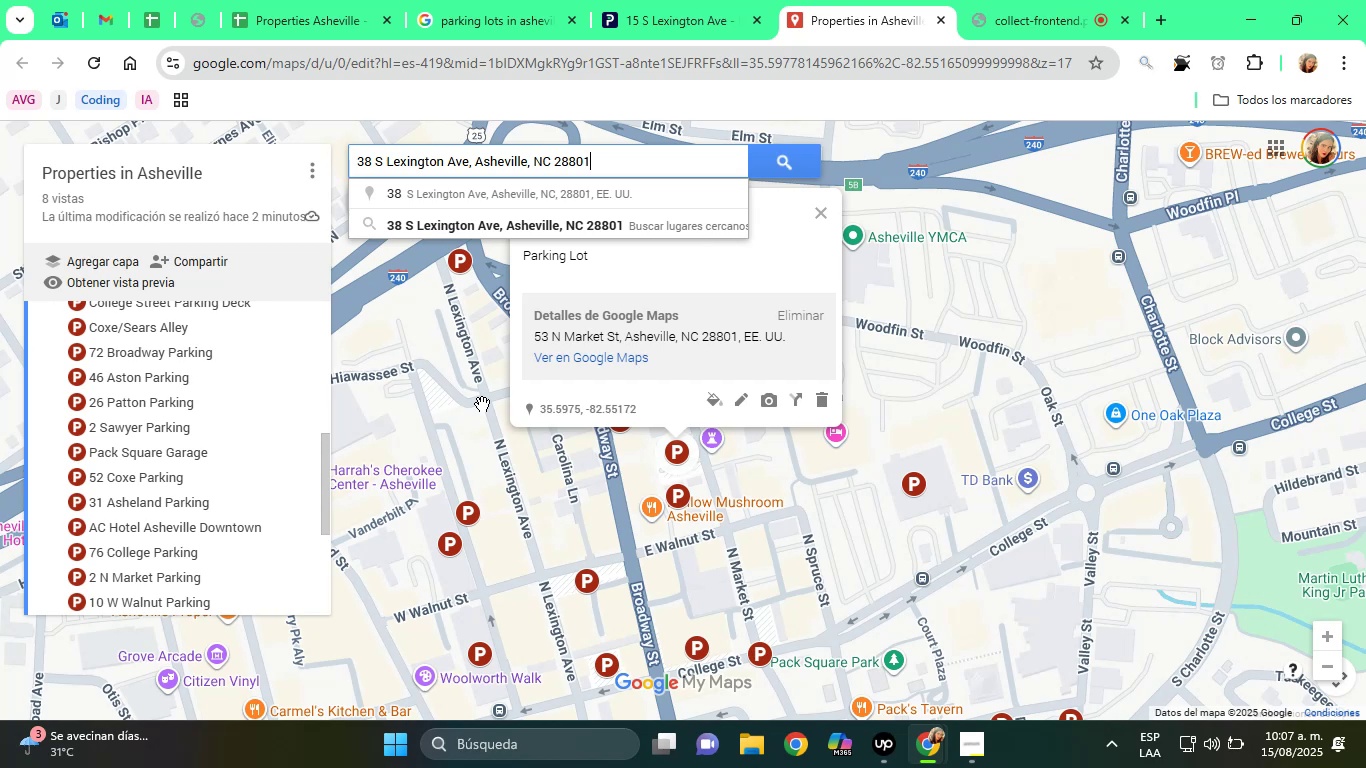 
wait(6.15)
 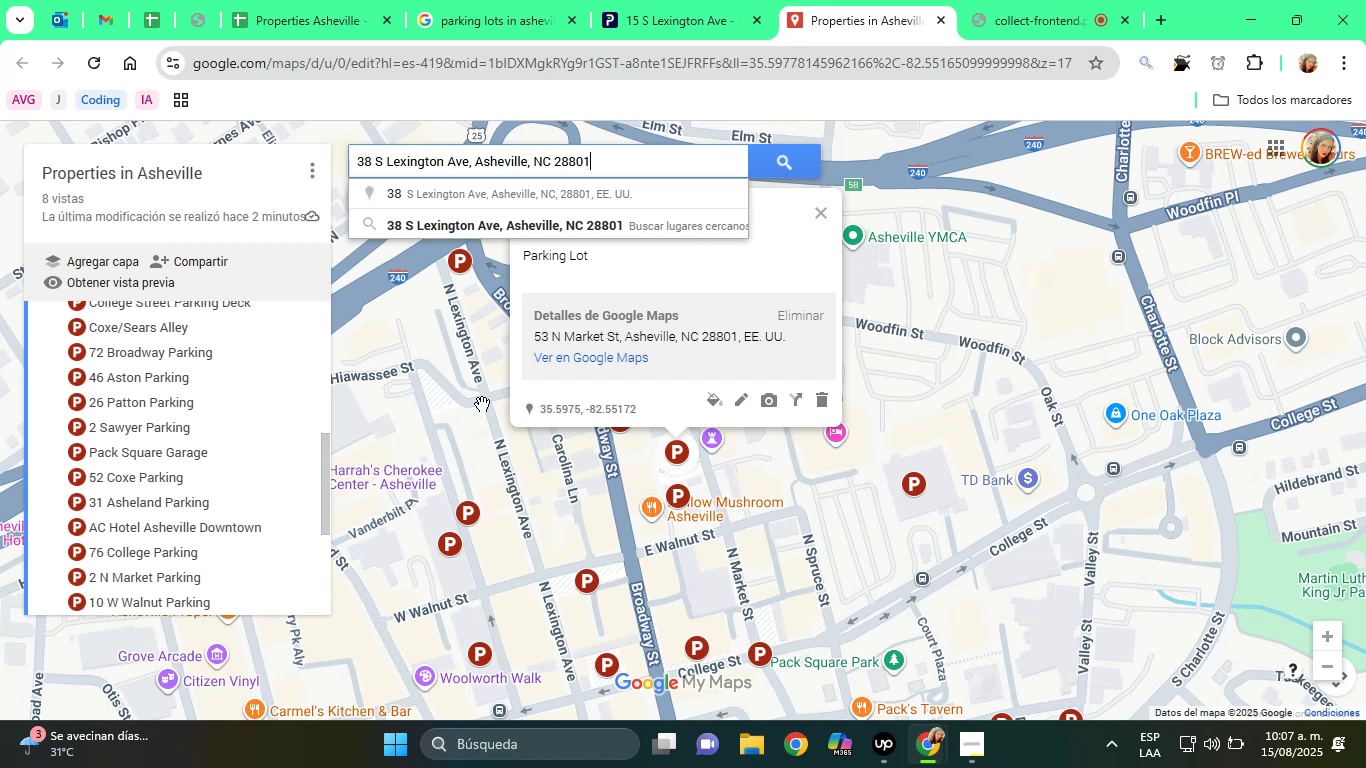 
left_click([450, 233])
 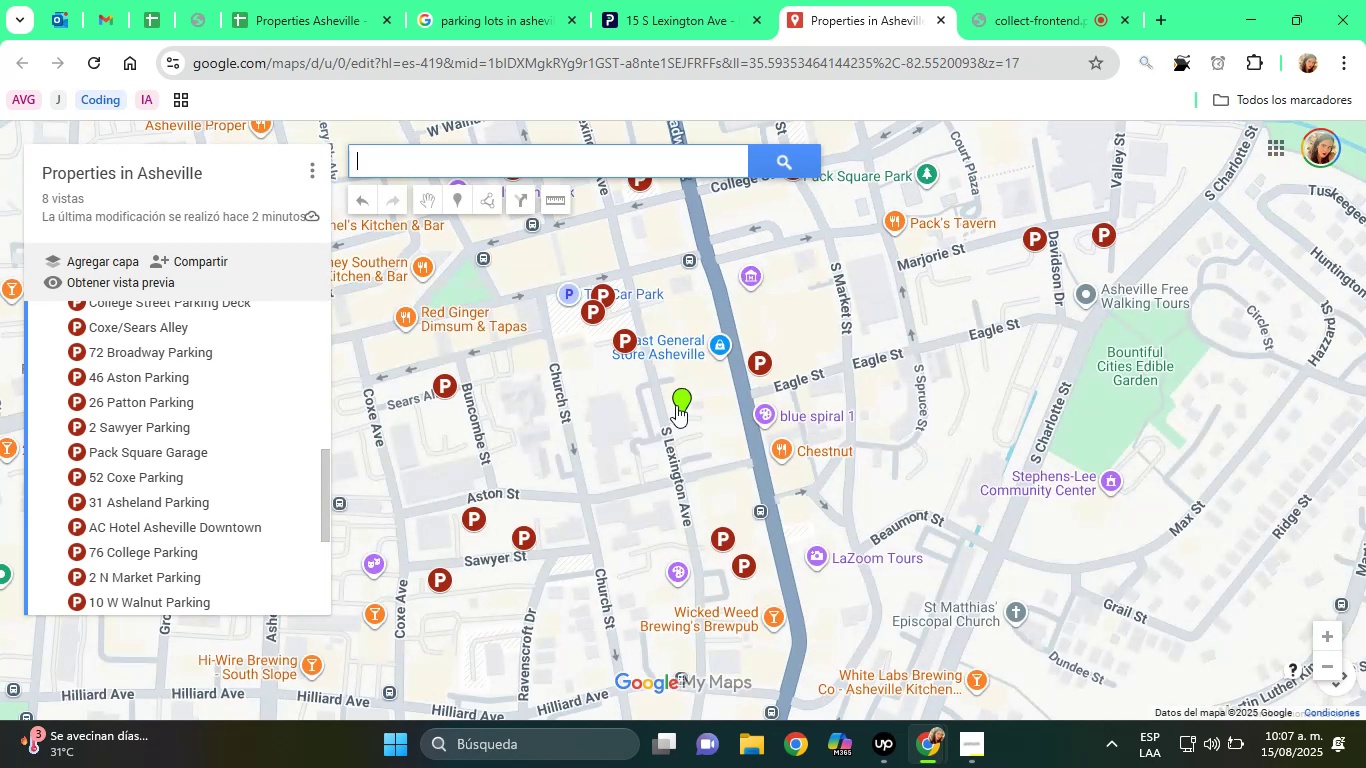 
left_click([687, 391])
 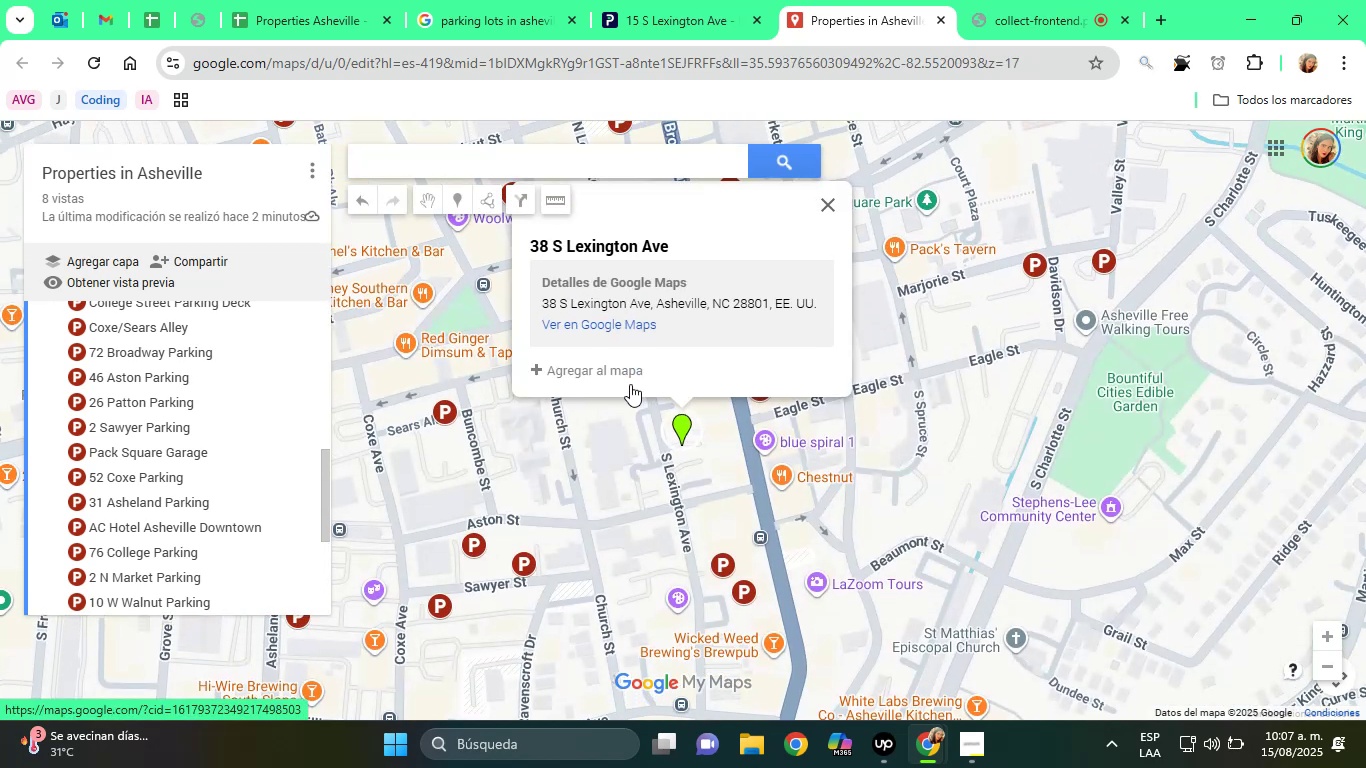 
left_click([601, 365])
 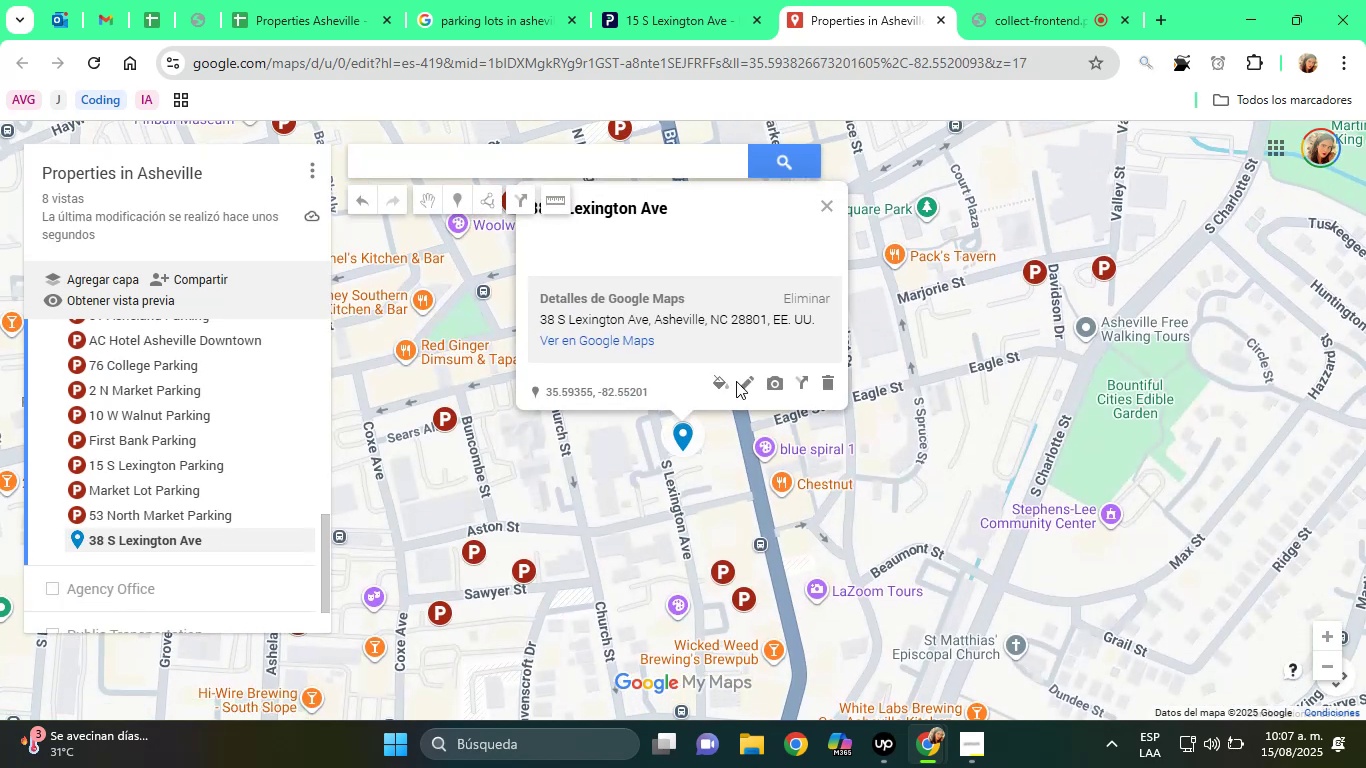 
left_click([714, 381])
 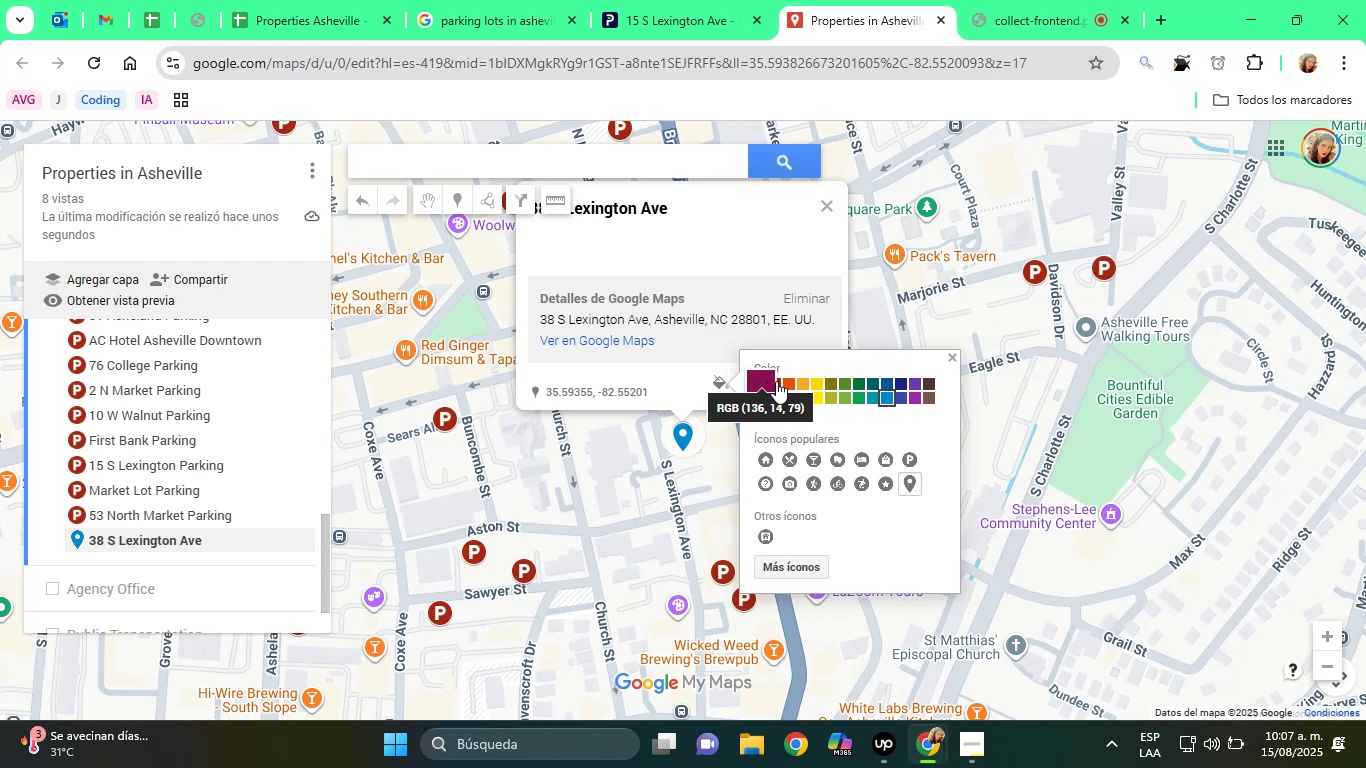 
left_click([783, 381])
 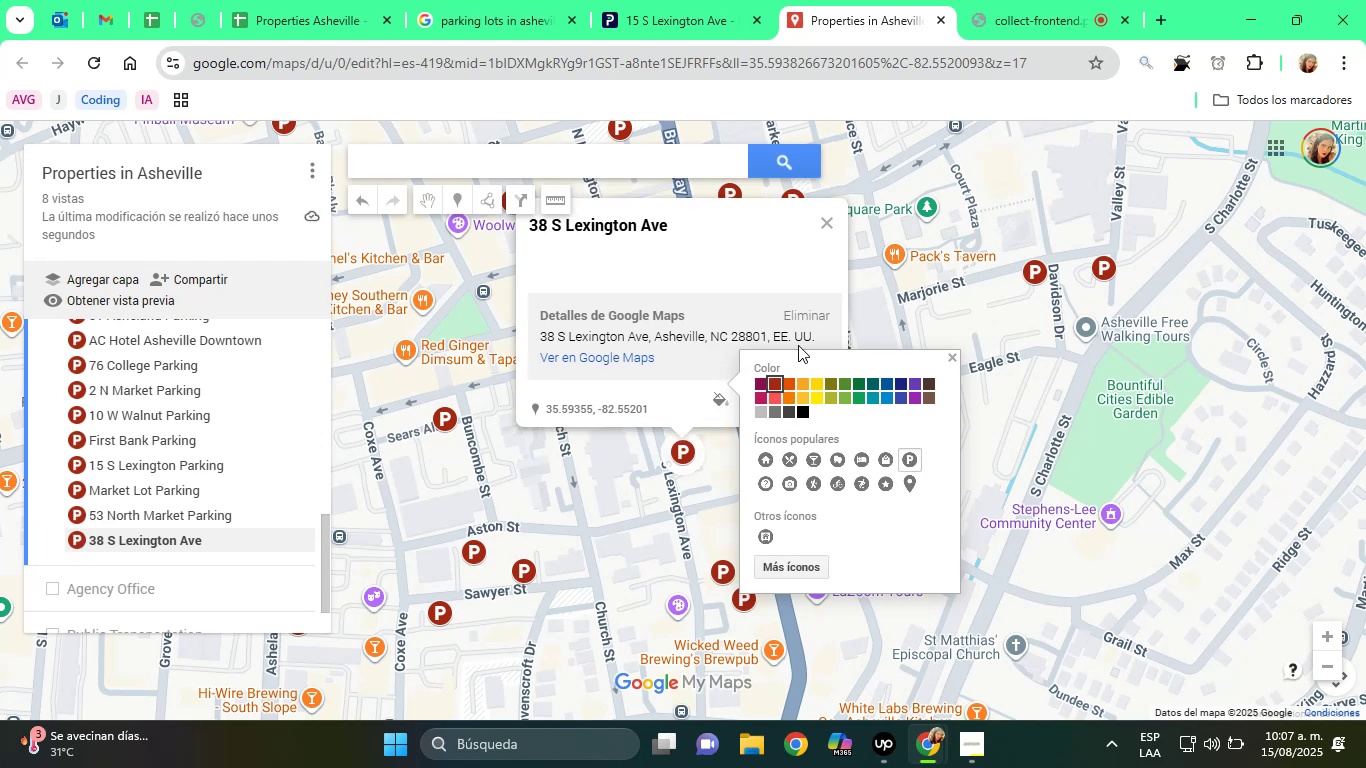 
left_click_drag(start_coordinate=[350, 0], to_coordinate=[343, 0])
 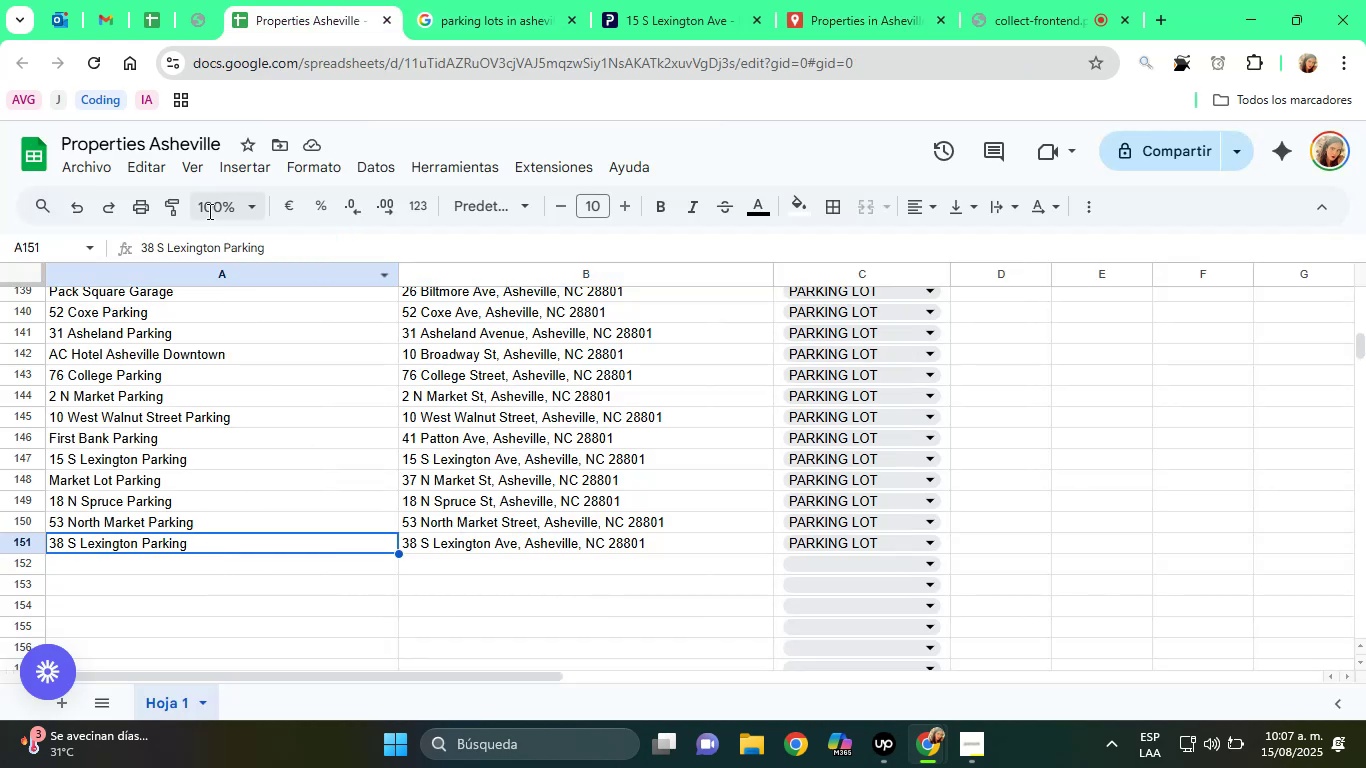 
double_click([182, 248])
 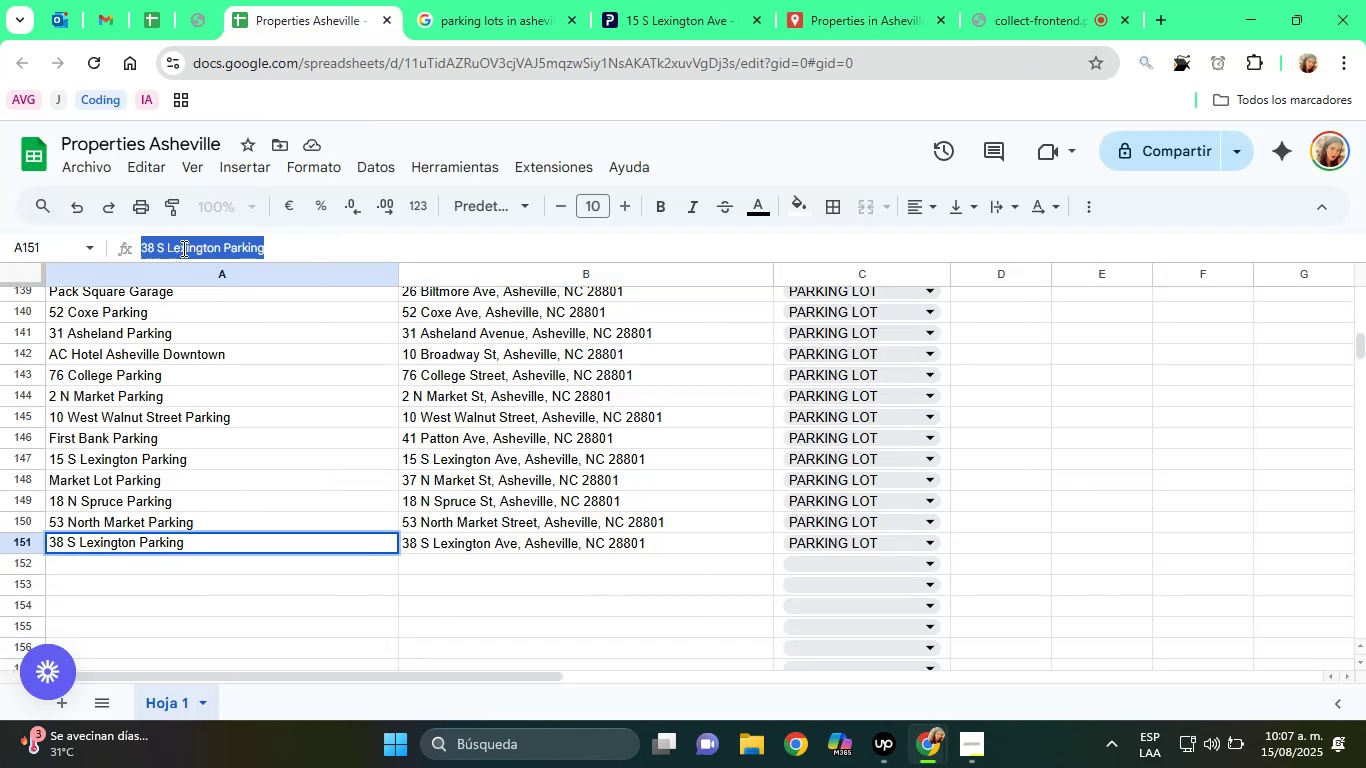 
triple_click([182, 248])
 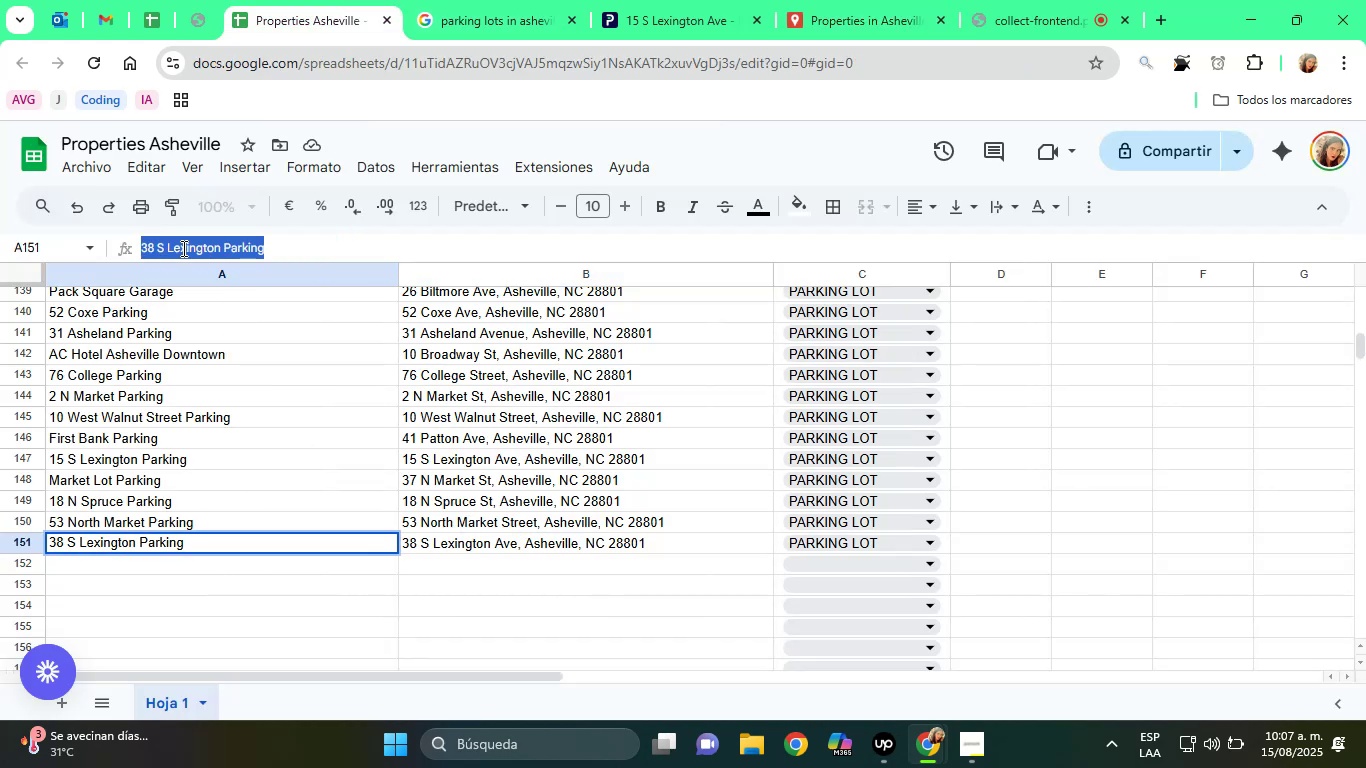 
right_click([182, 248])
 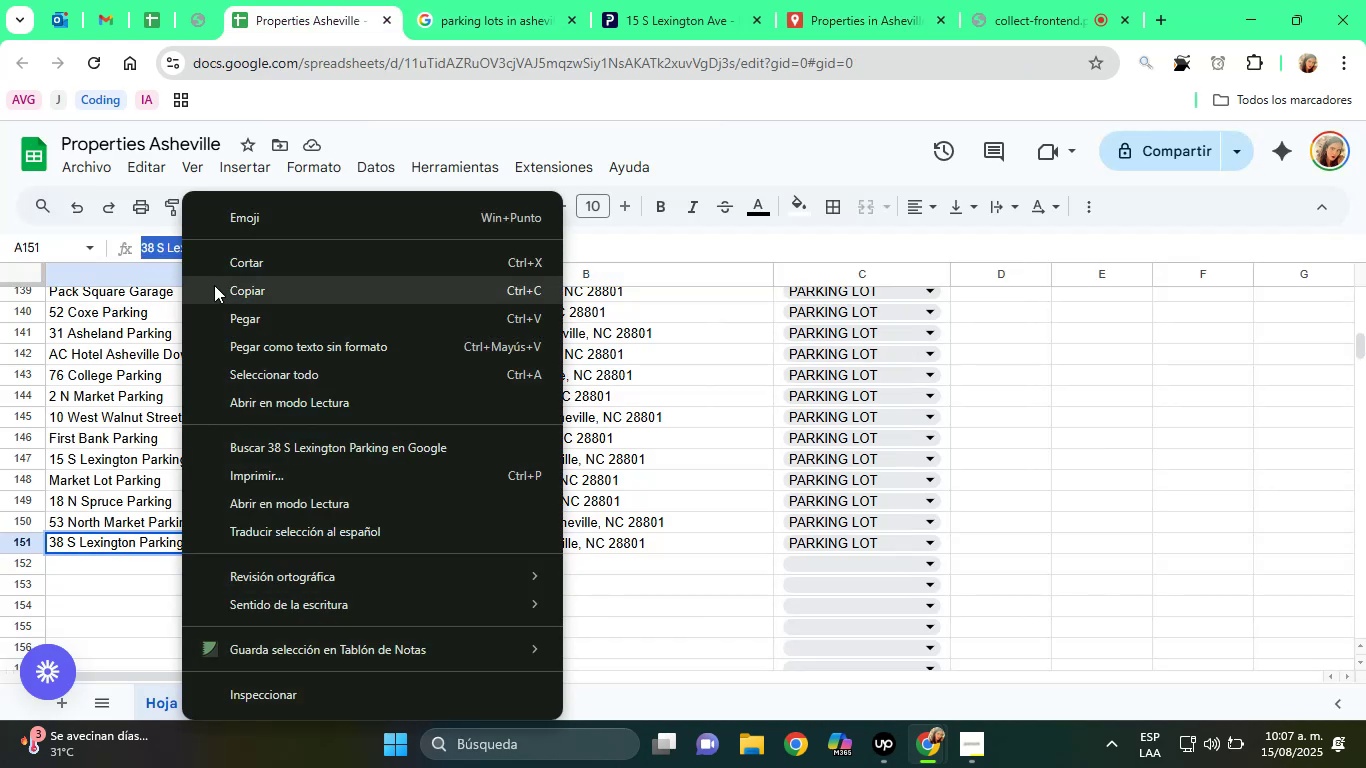 
left_click([214, 285])
 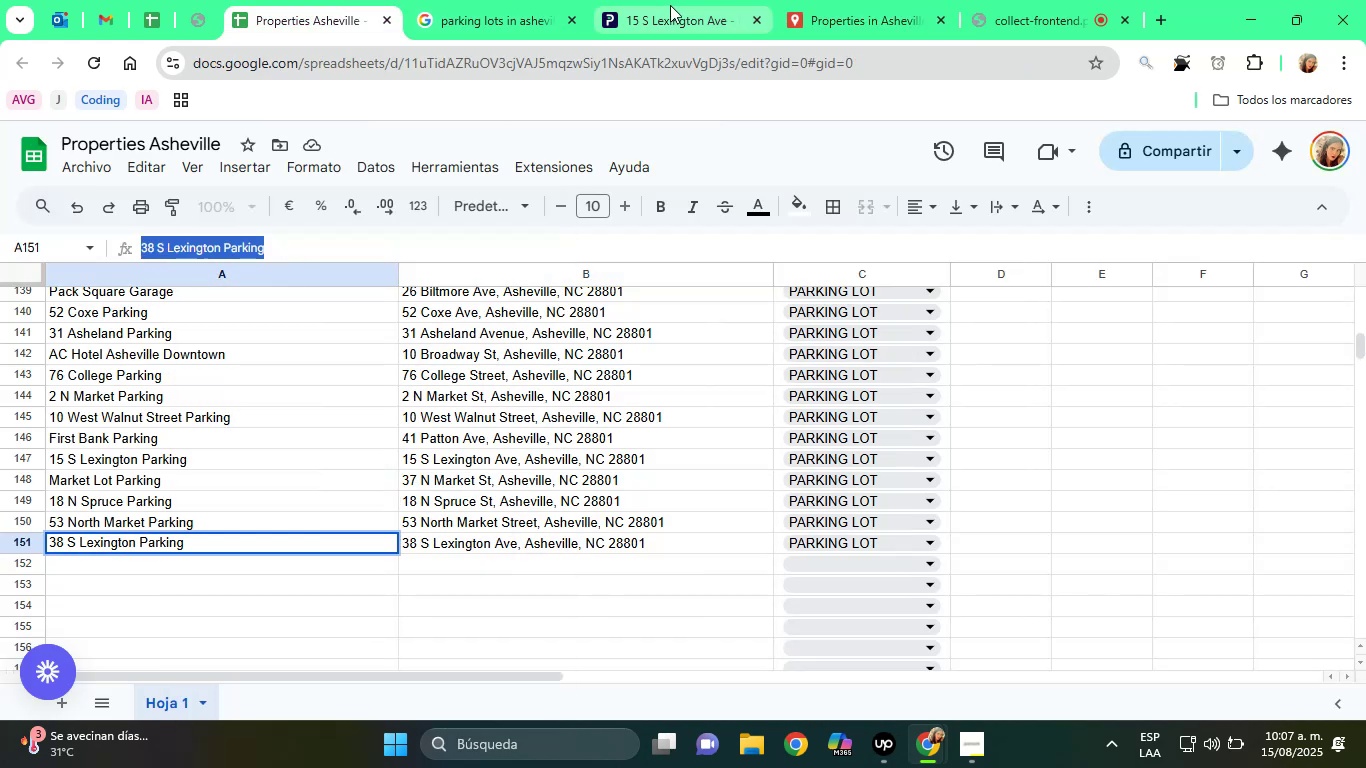 
left_click([699, 0])
 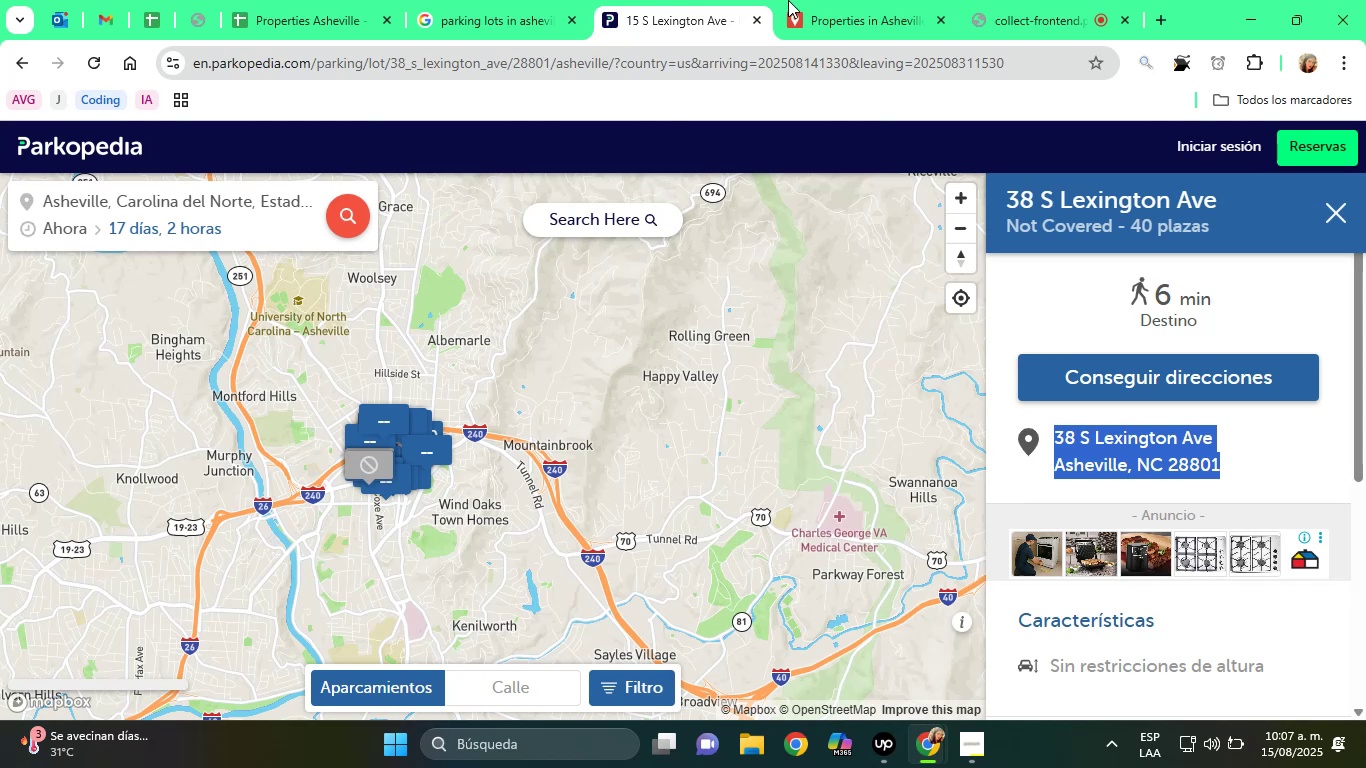 
left_click([799, 0])
 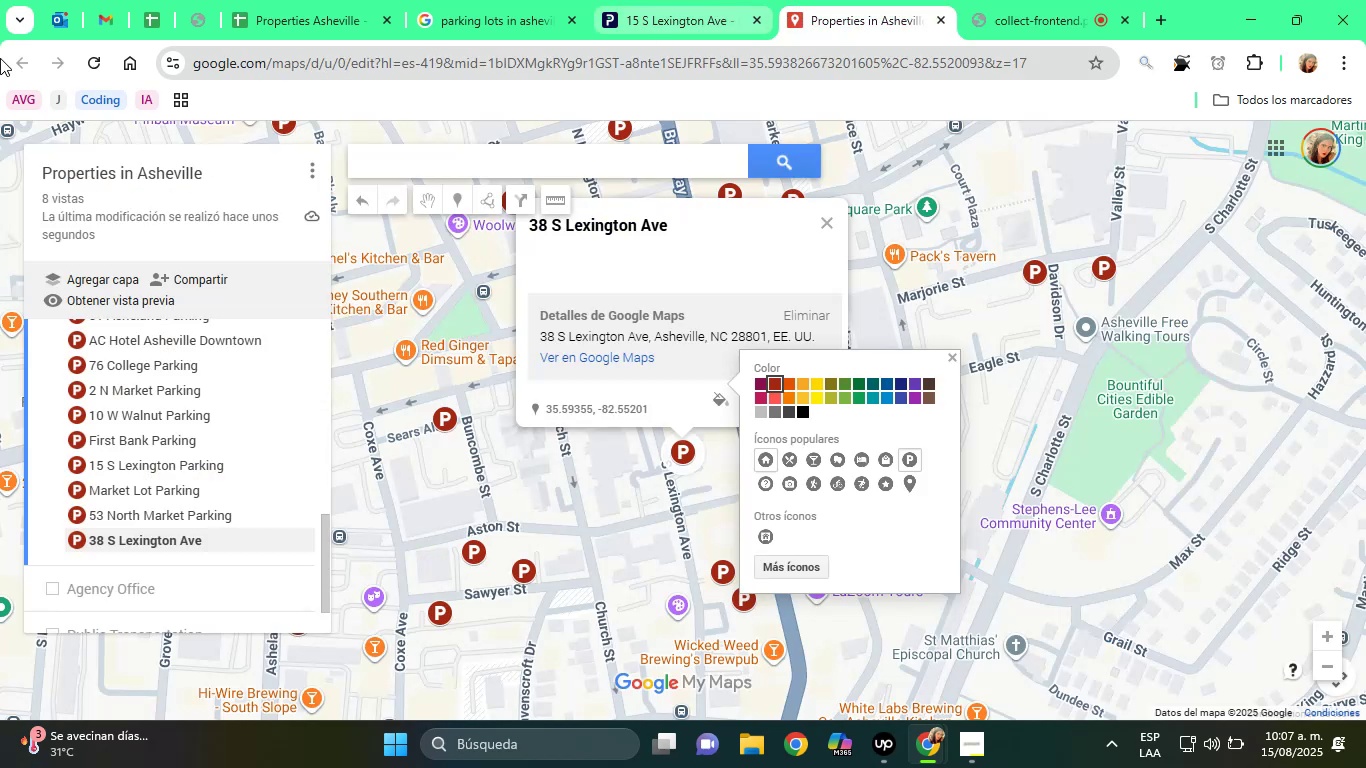 
wait(6.64)
 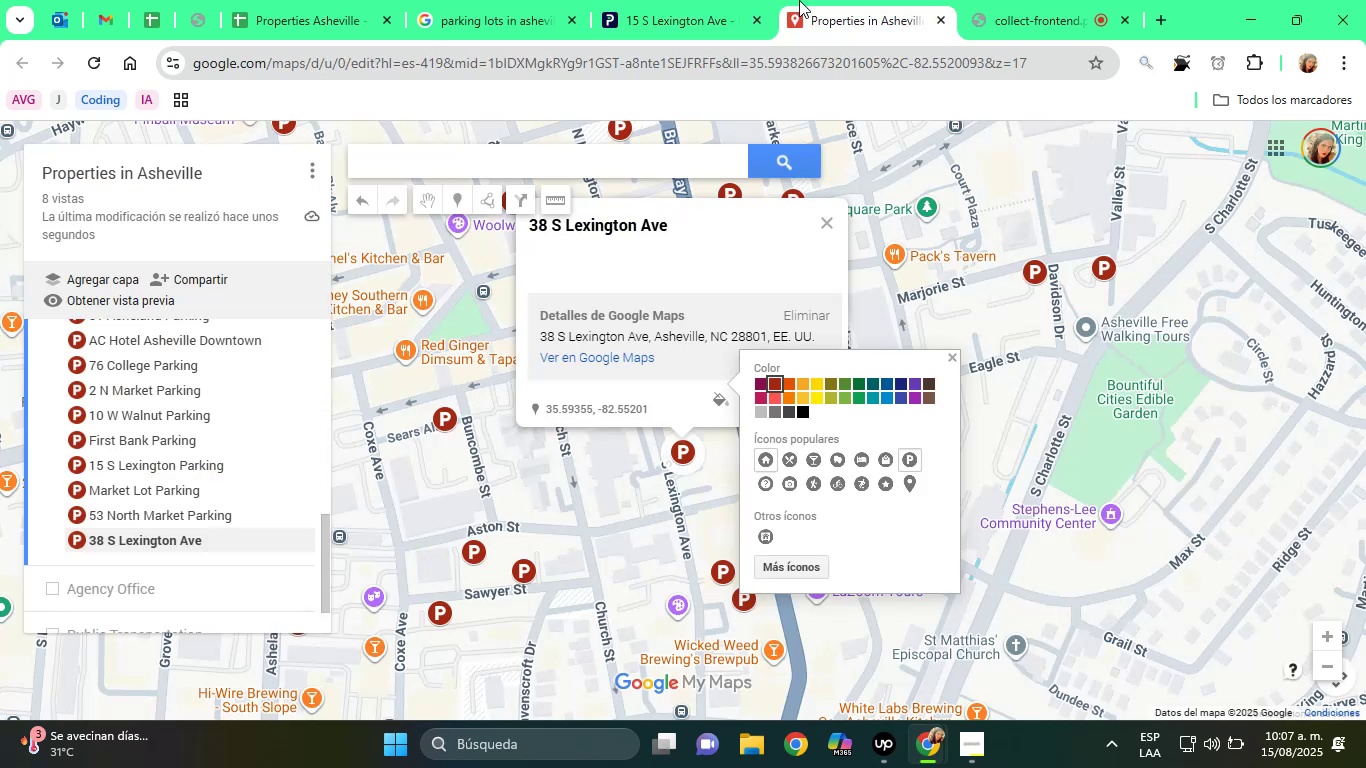 
left_click([696, 264])
 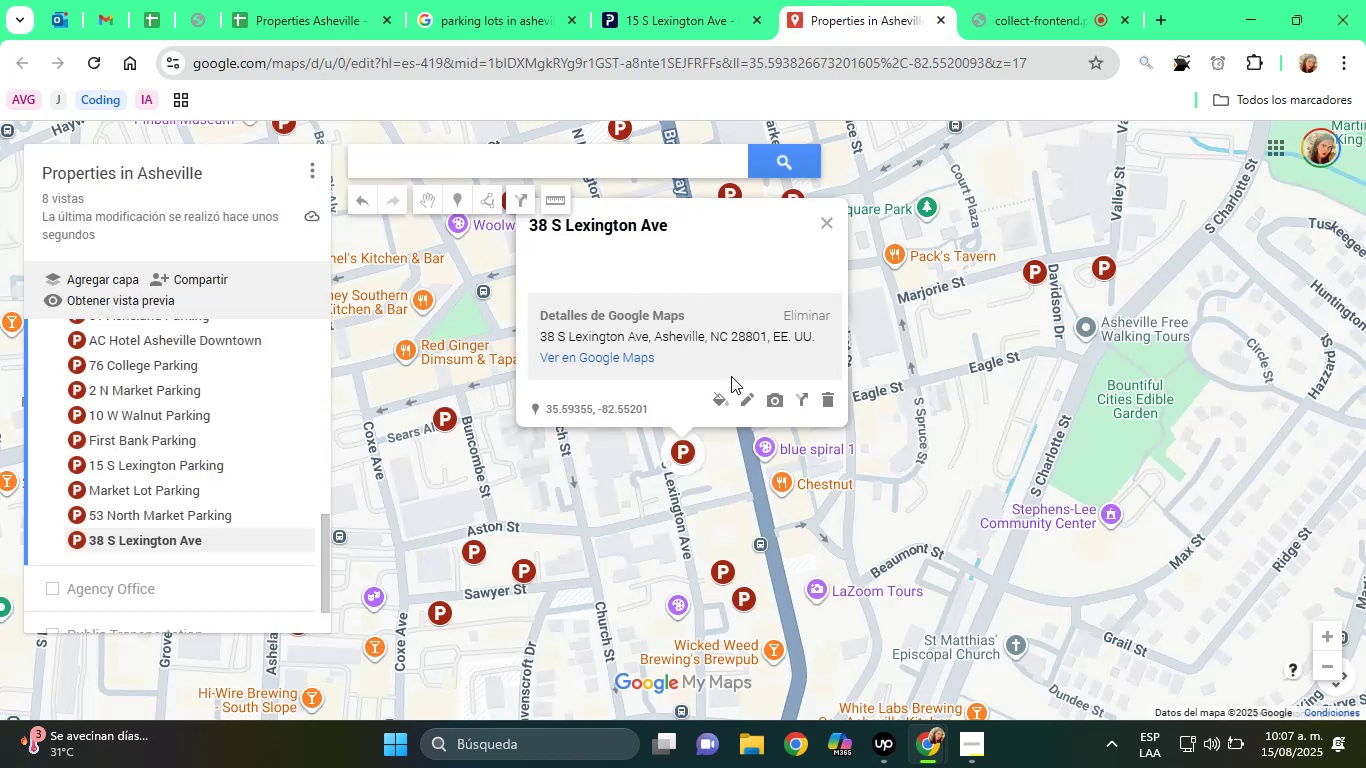 
left_click([741, 404])
 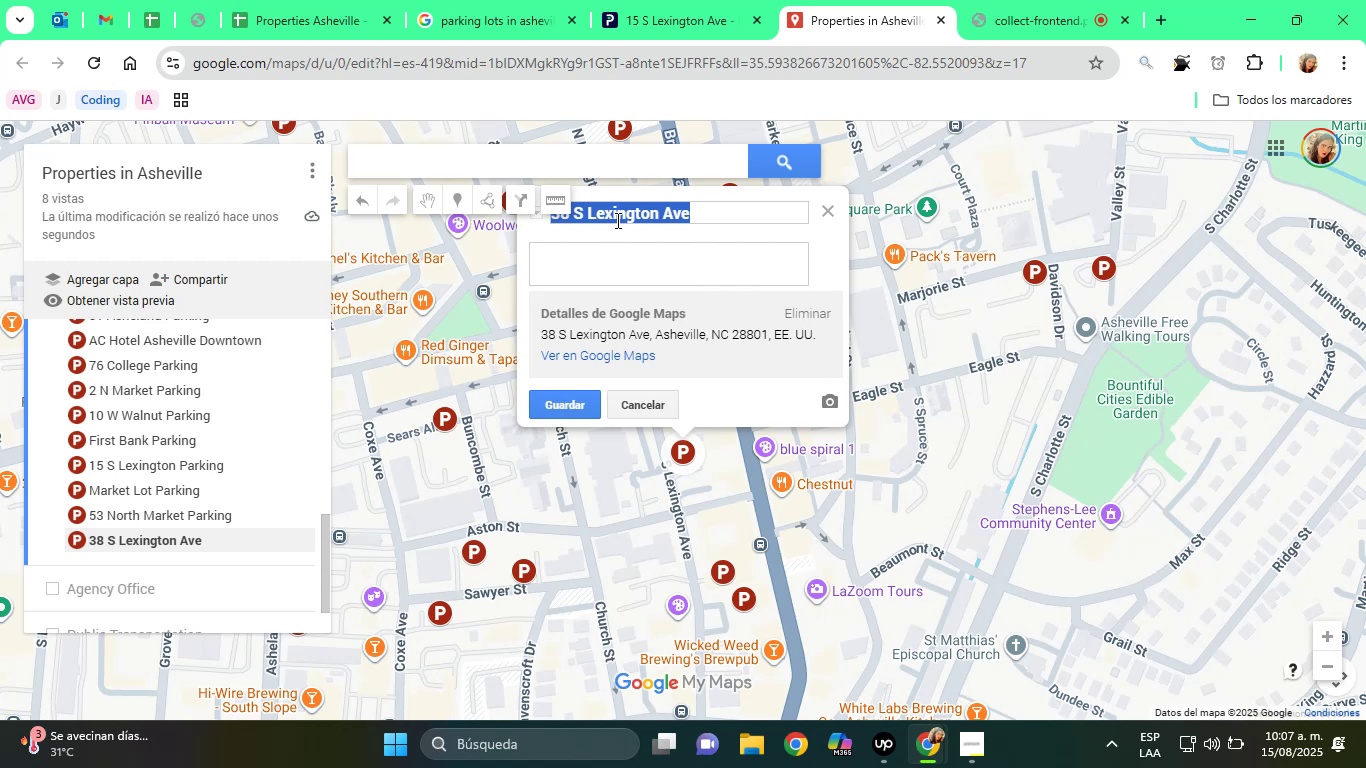 
right_click([616, 220])
 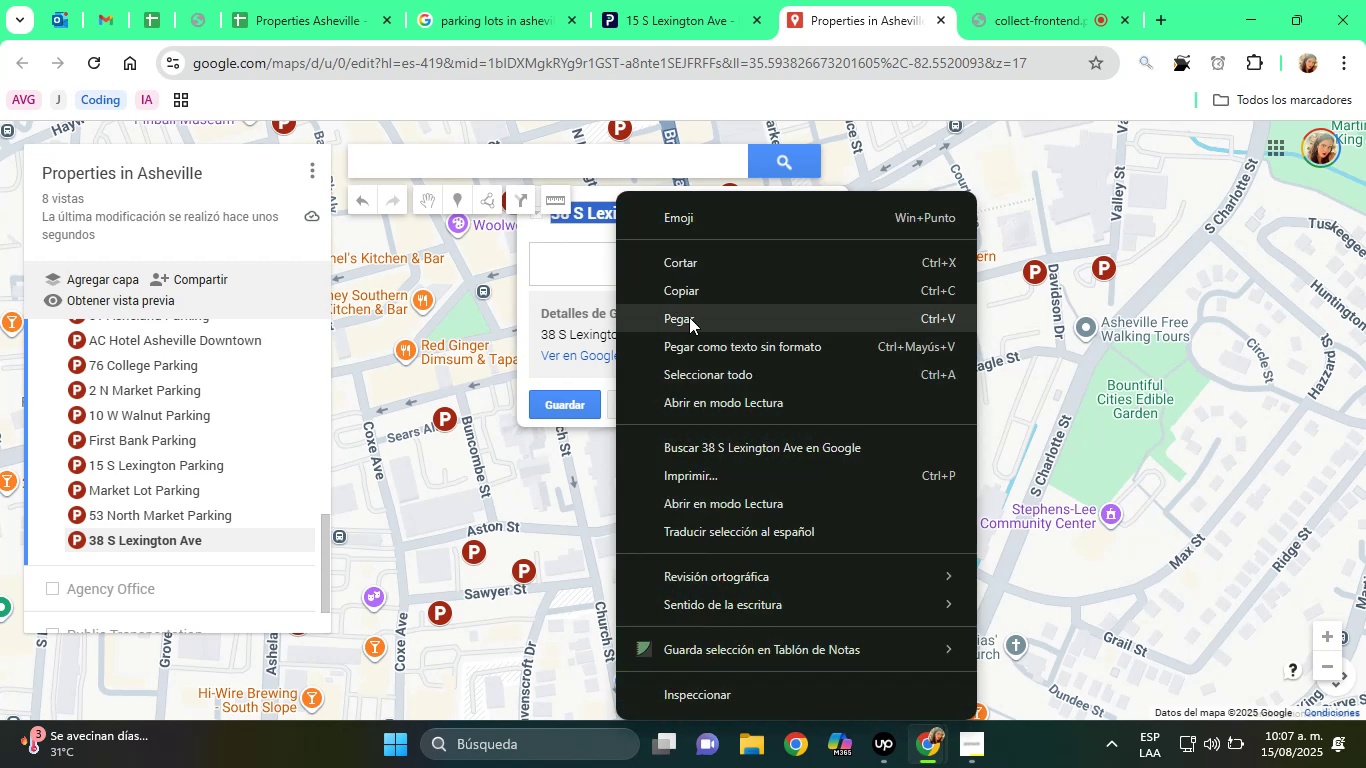 
left_click([689, 317])
 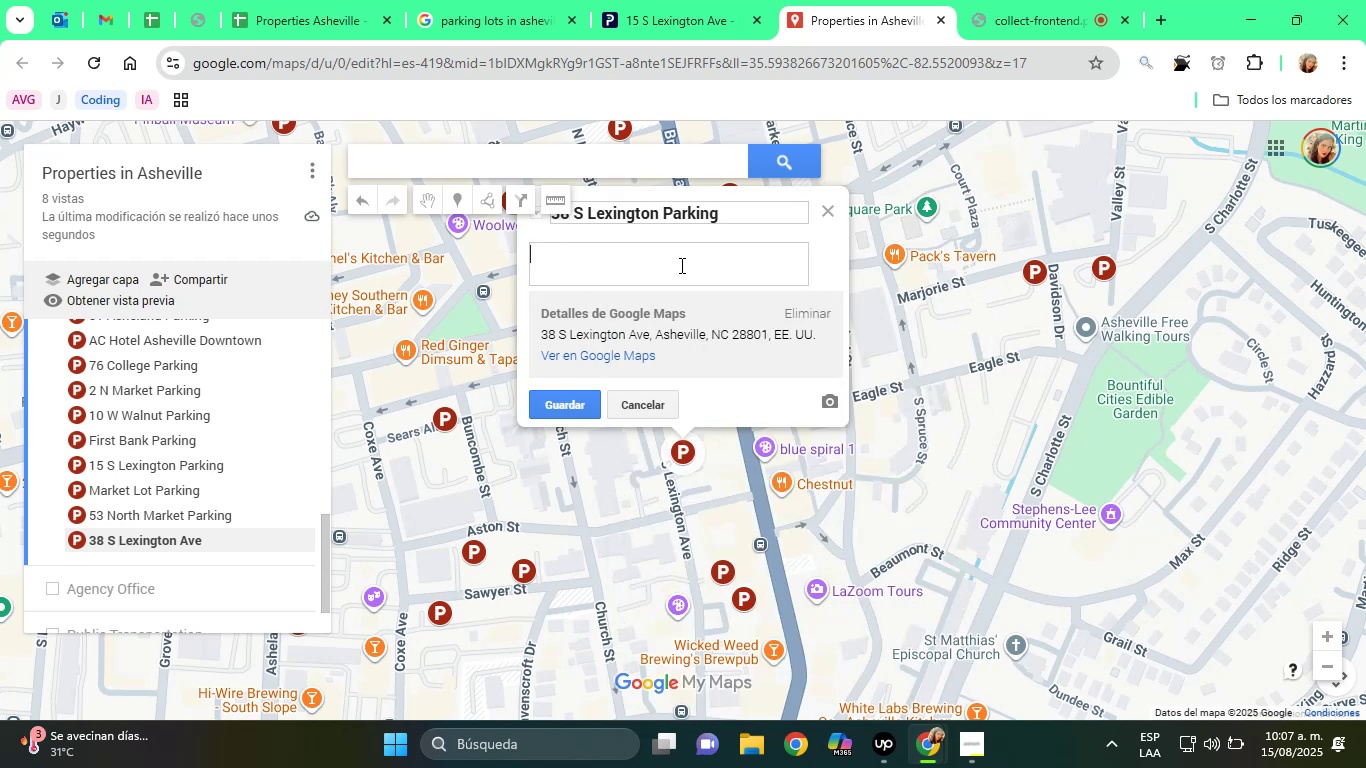 
type(Parking Lot)
 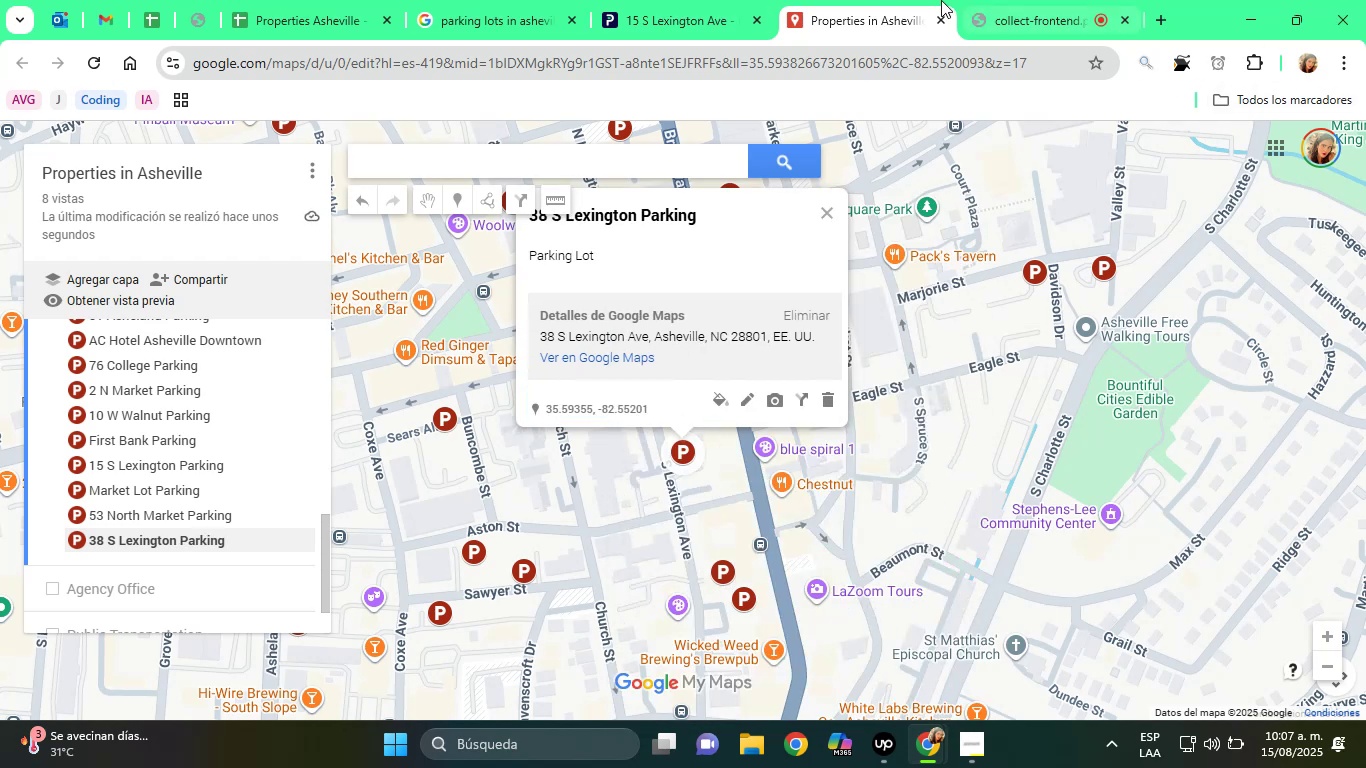 
left_click([641, 0])
 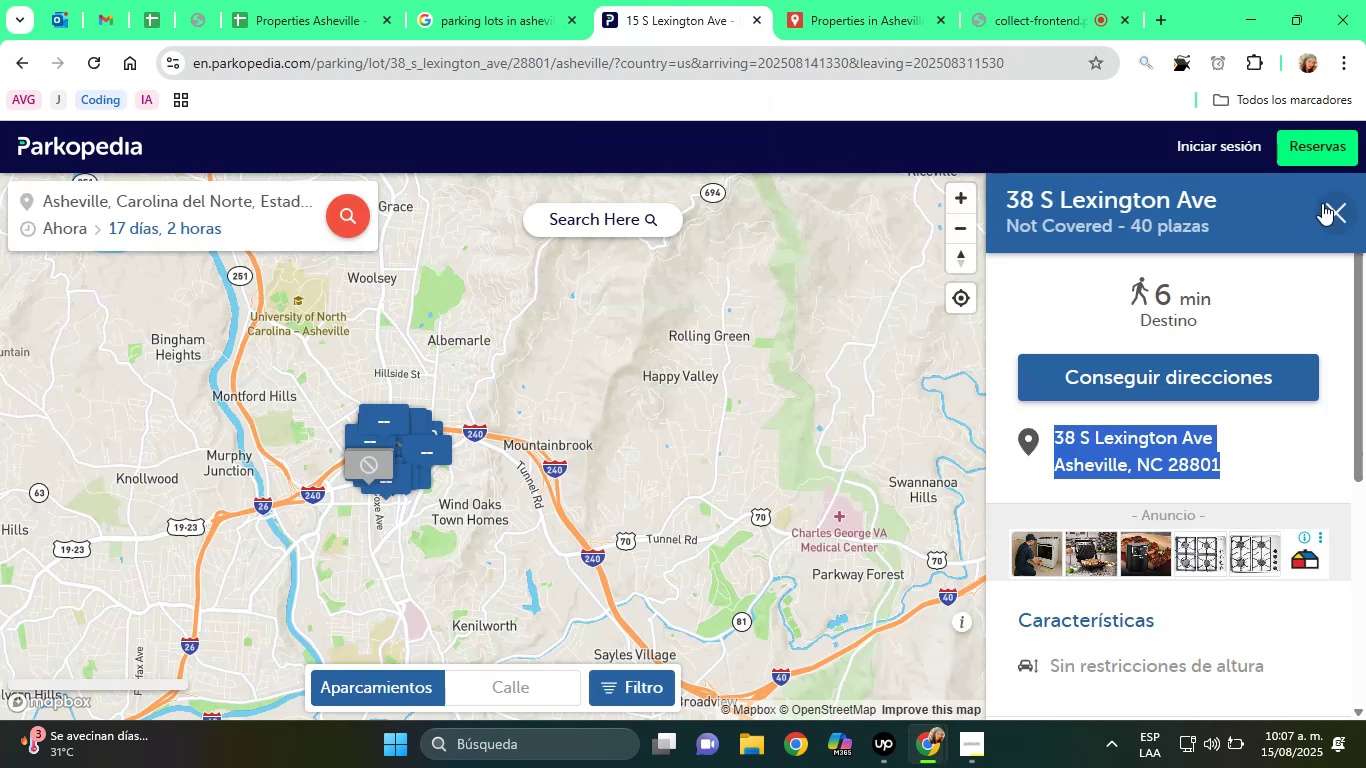 
left_click([1326, 209])
 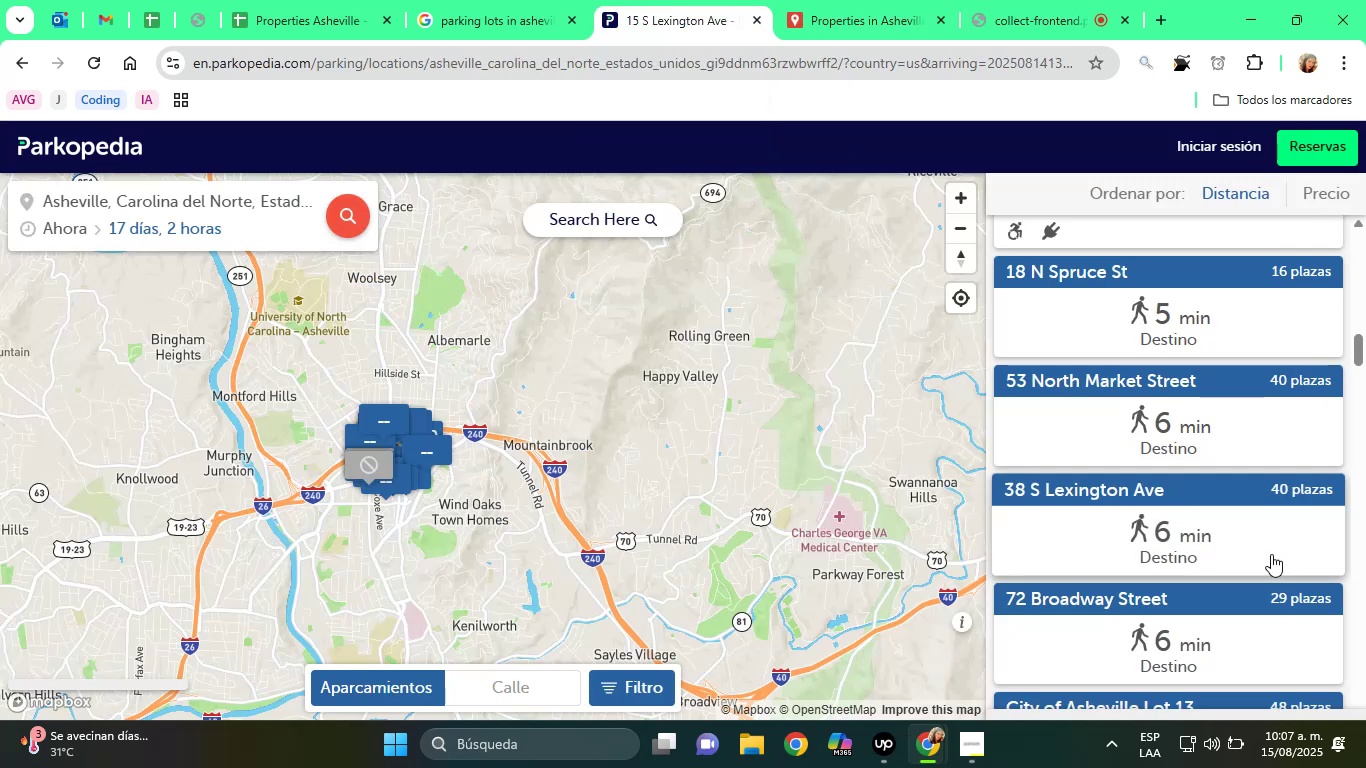 
scroll: coordinate [1271, 554], scroll_direction: down, amount: 2.0
 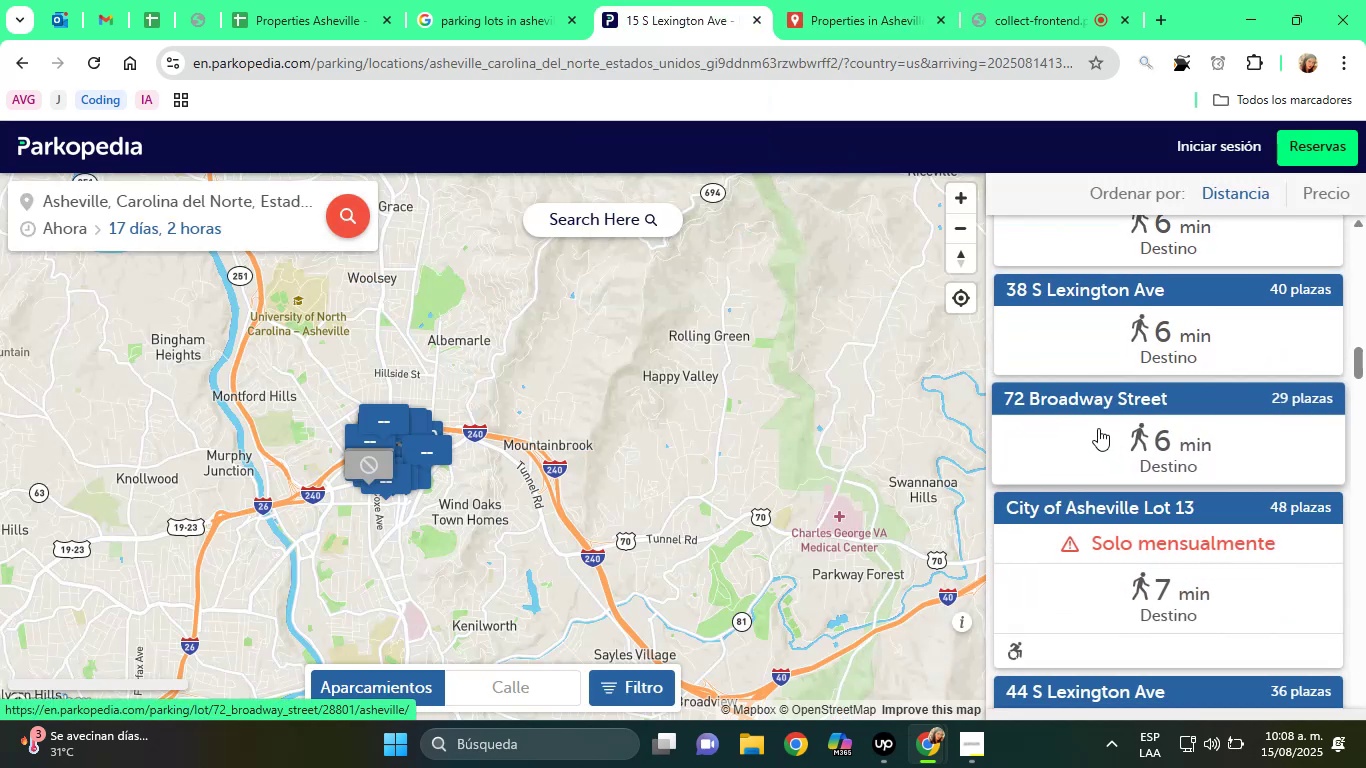 
left_click([1057, 403])
 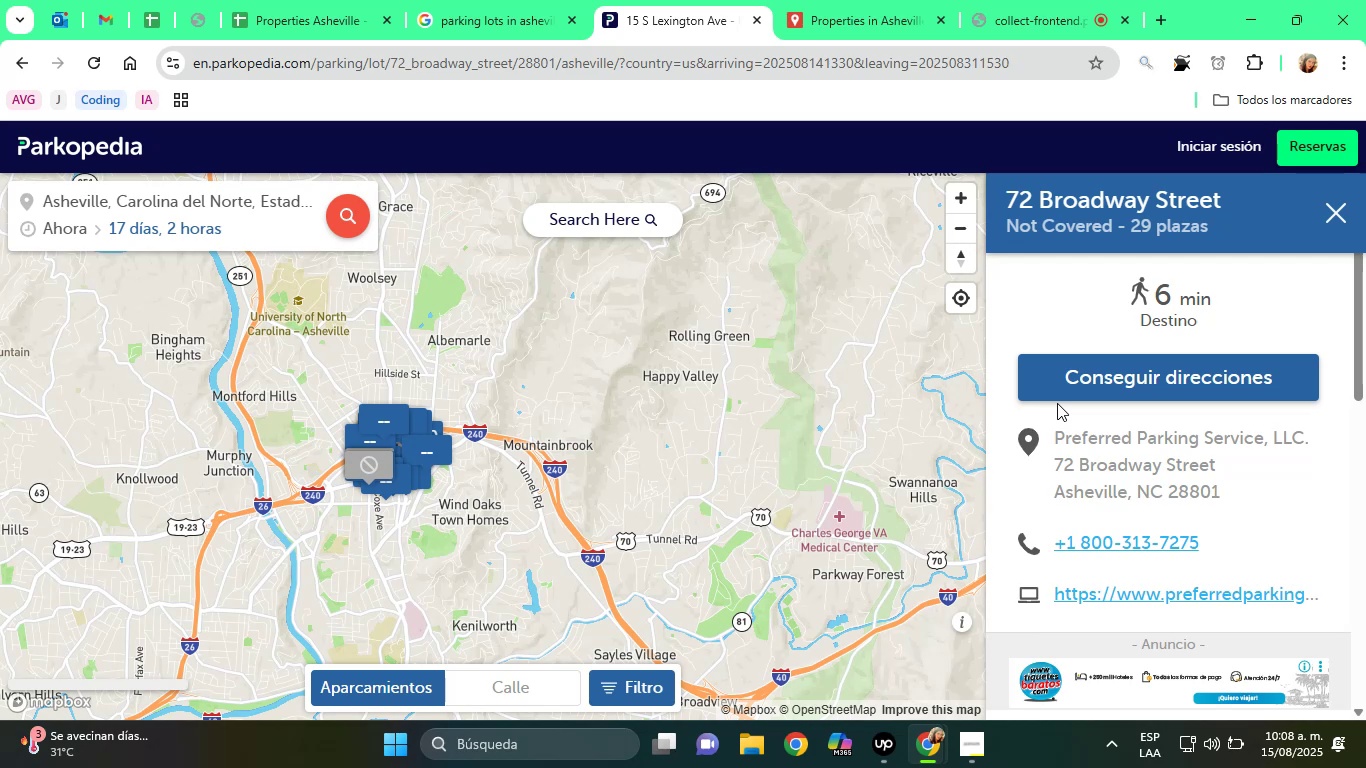 
wait(25.16)
 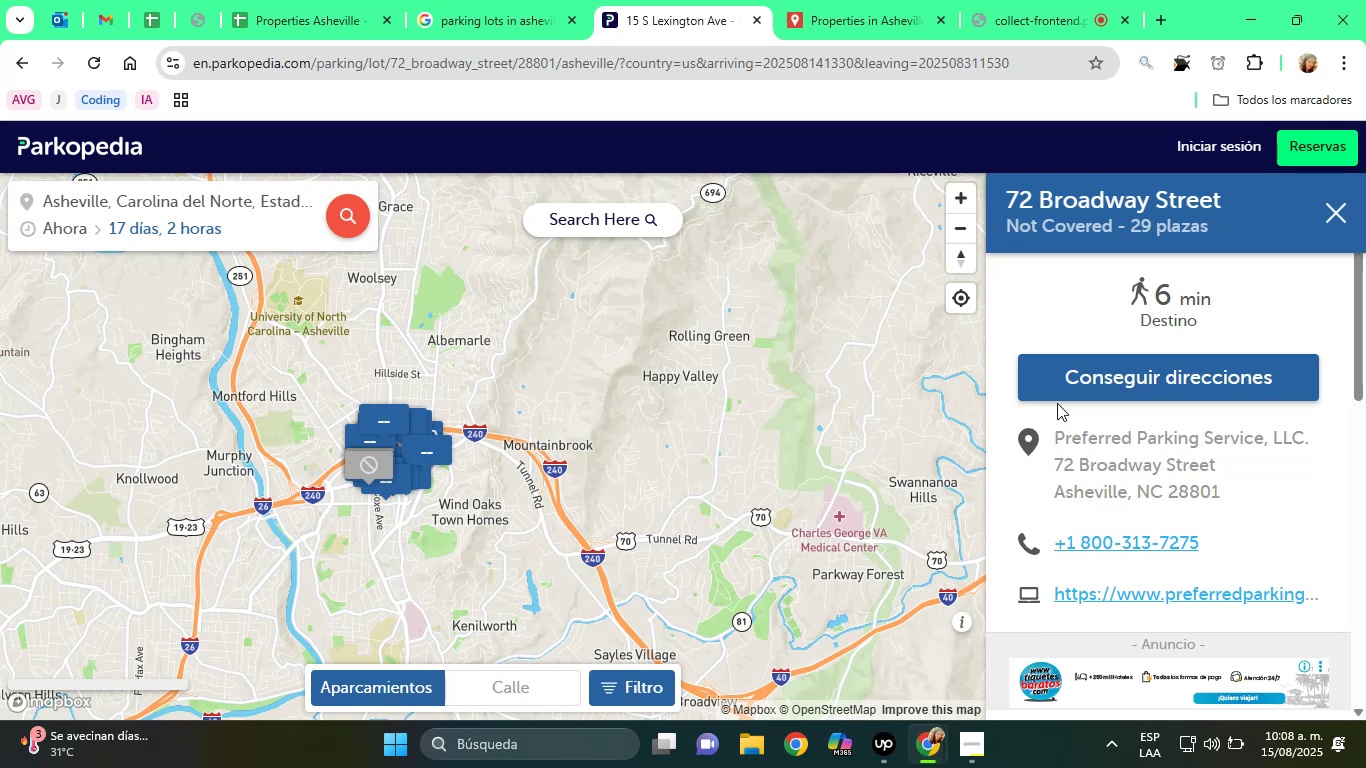 
left_click([180, 0])
 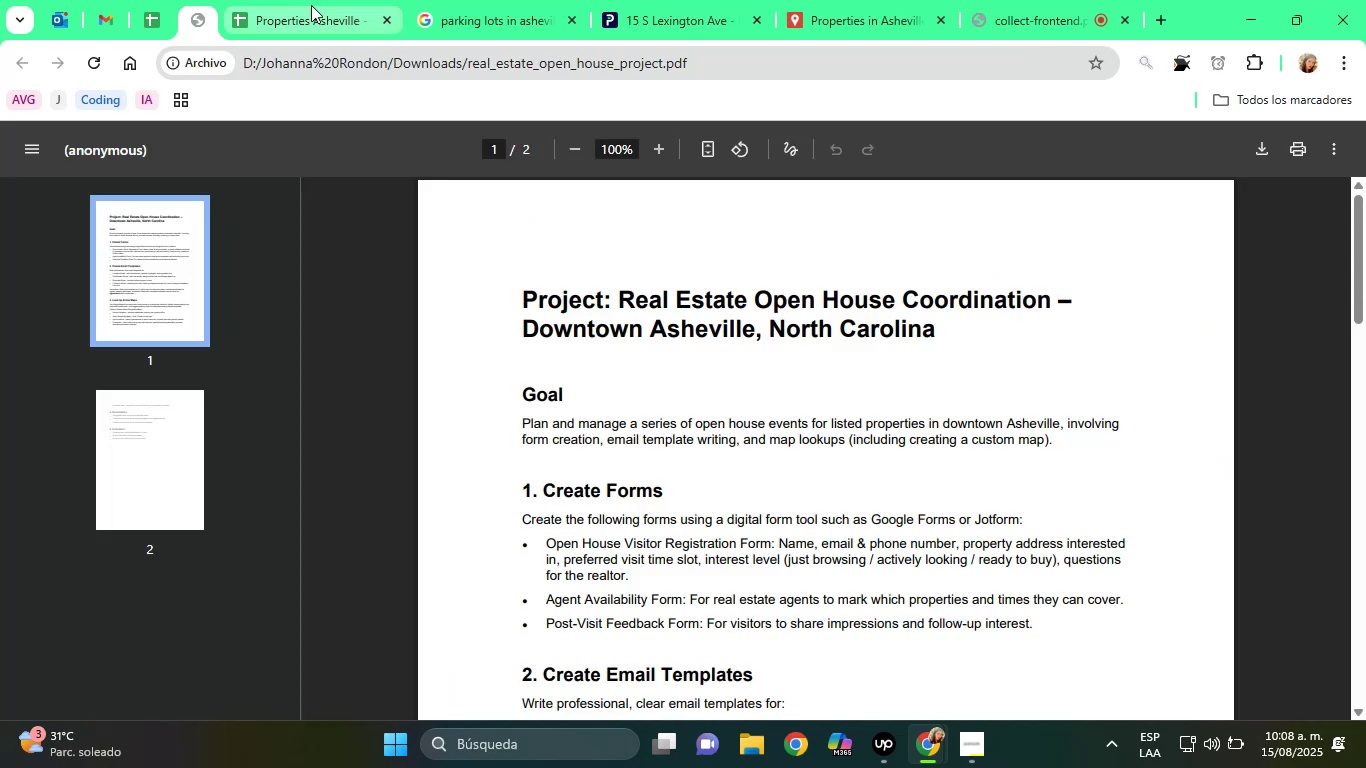 
left_click([311, 5])
 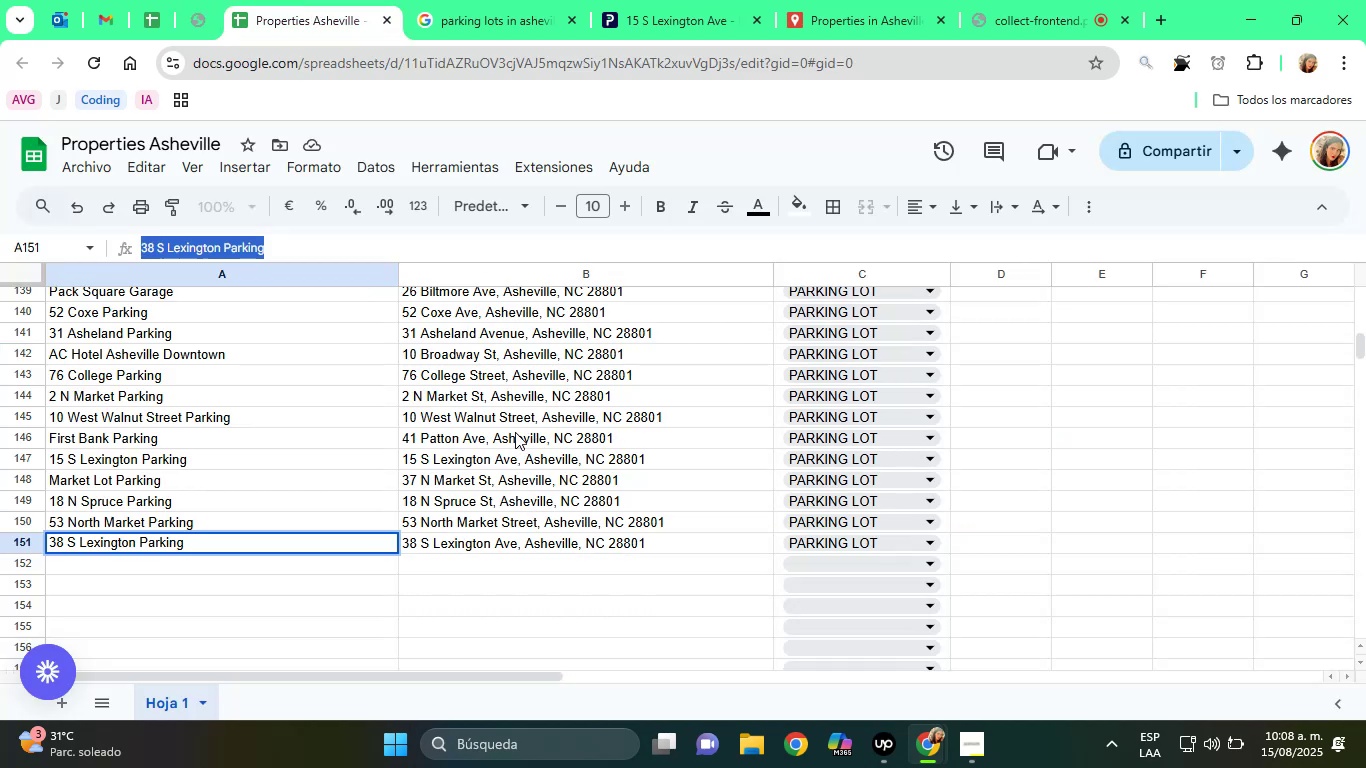 
left_click([489, 363])
 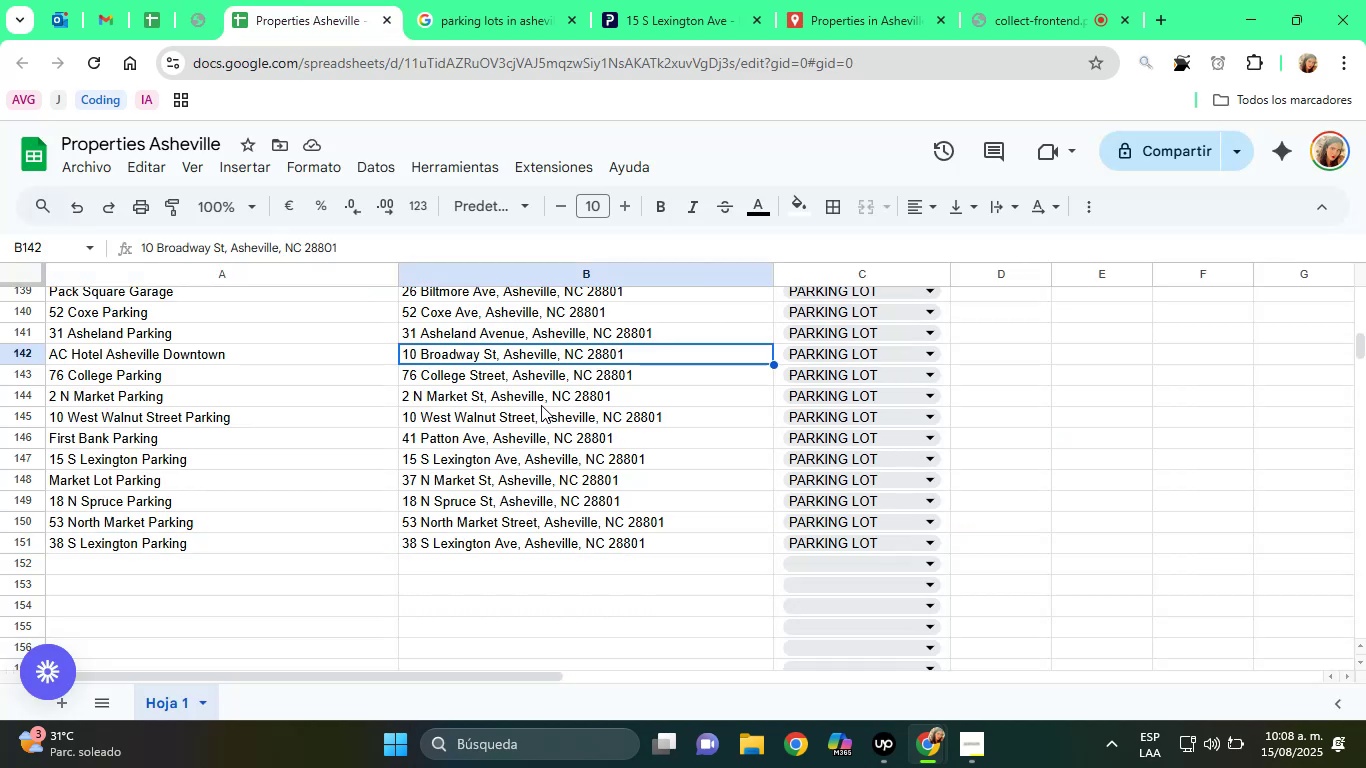 
scroll: coordinate [541, 405], scroll_direction: up, amount: 1.0
 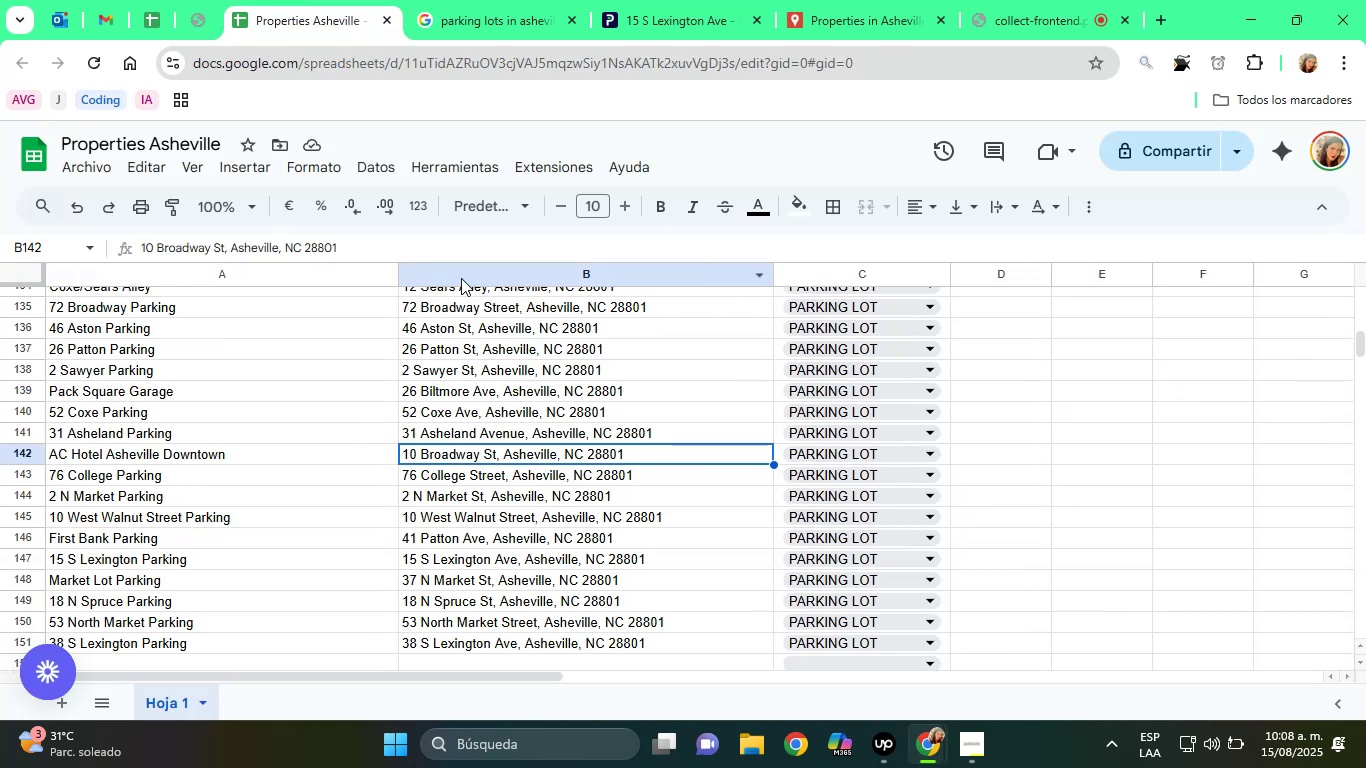 
left_click([491, 337])
 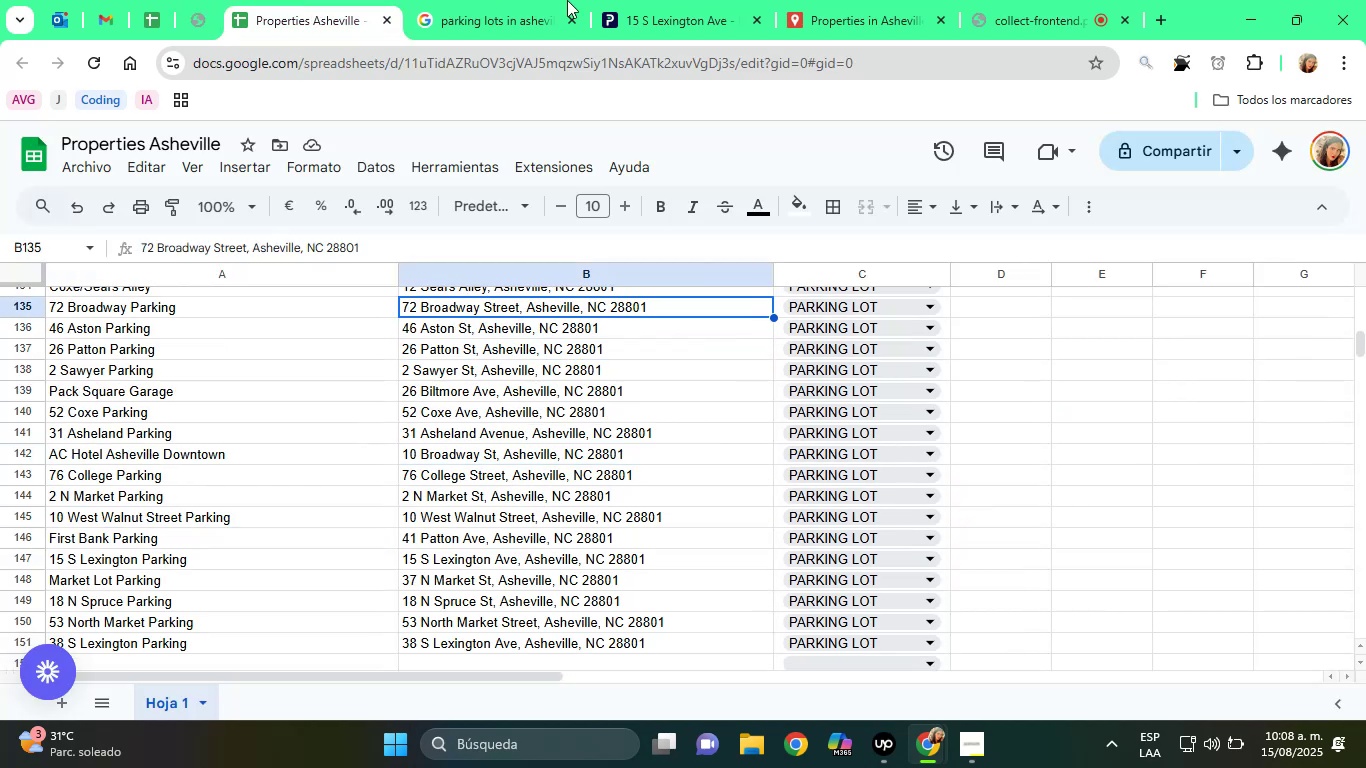 
left_click([740, 0])
 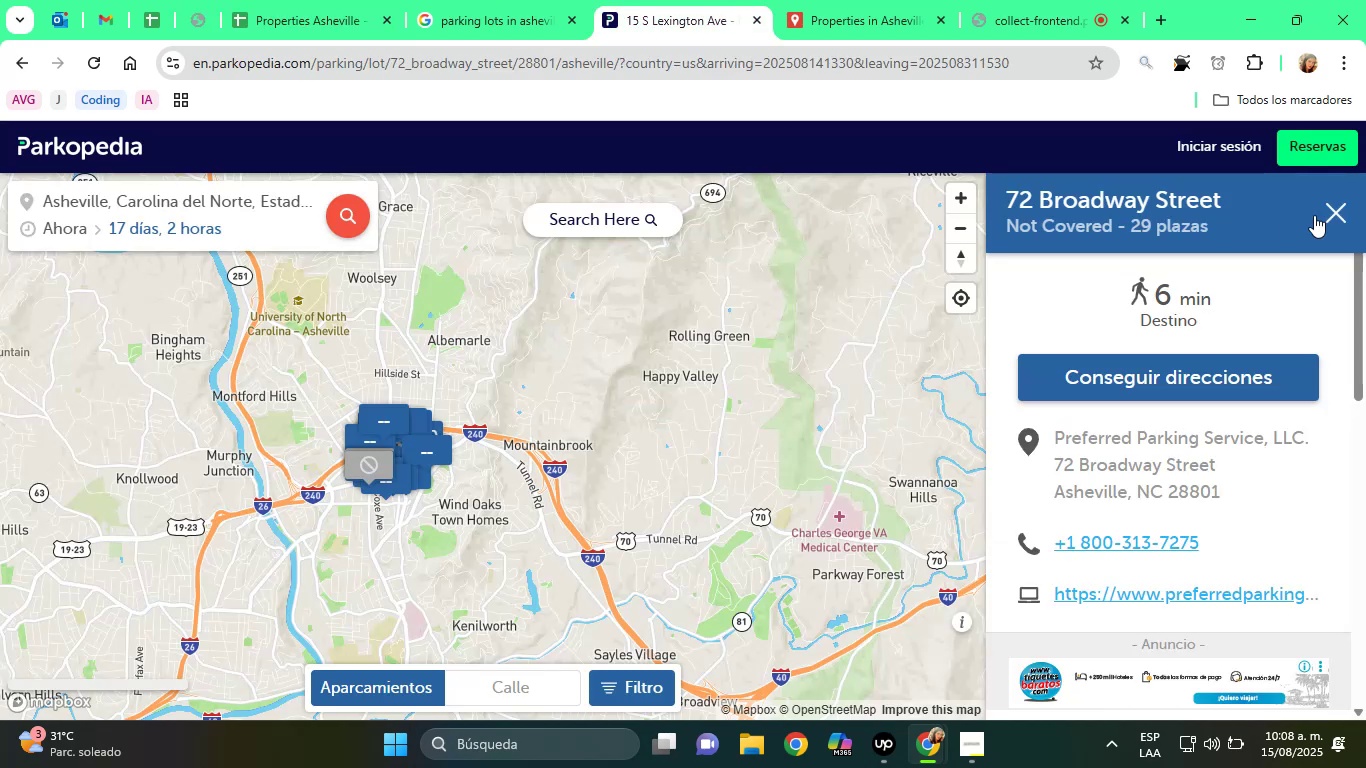 
left_click([1328, 212])
 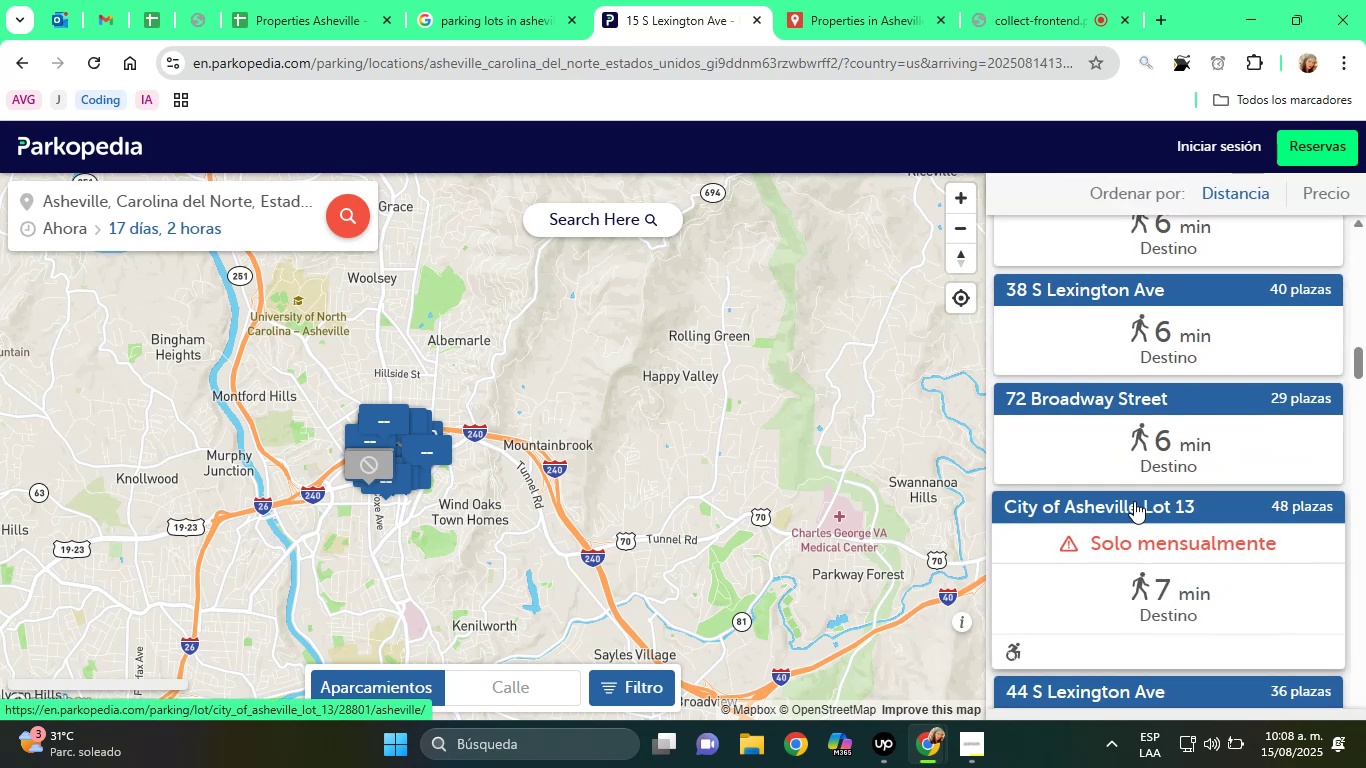 
left_click([1113, 501])
 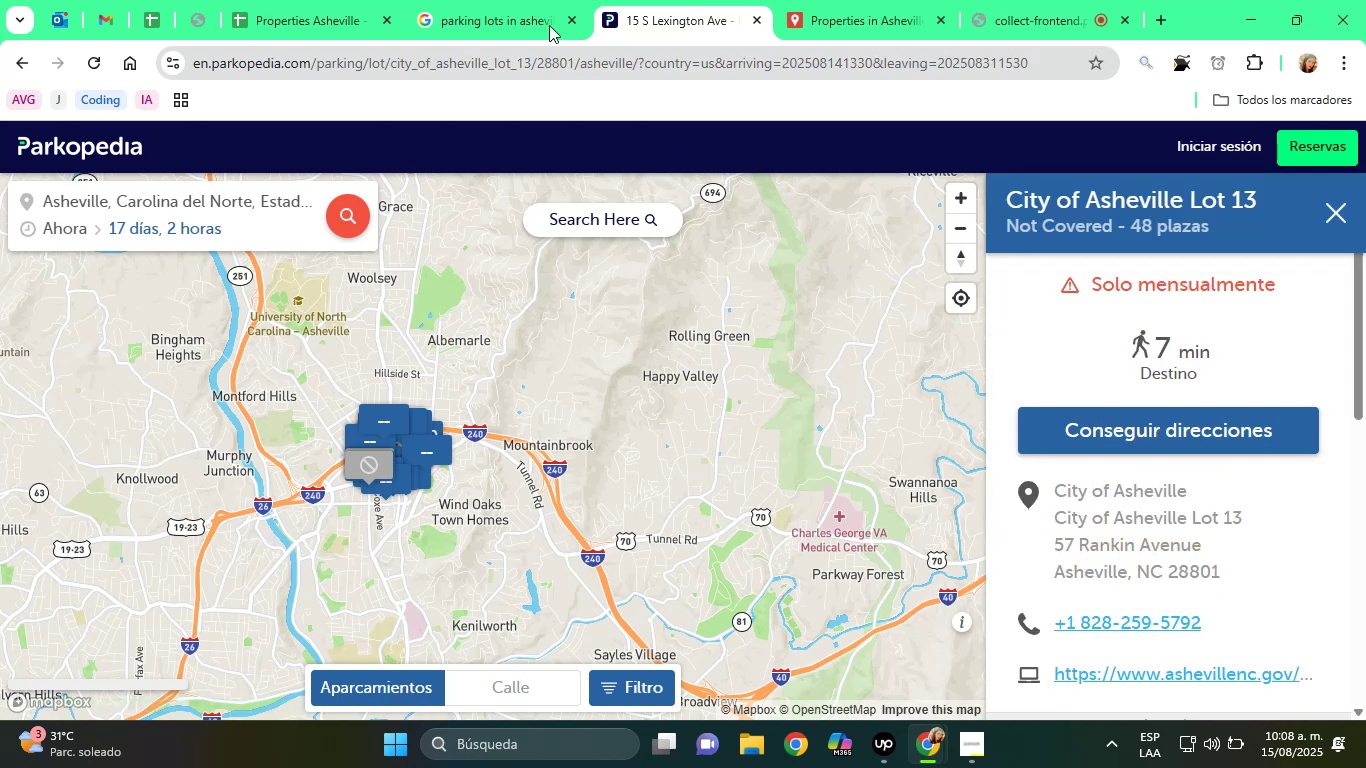 
left_click([317, 0])
 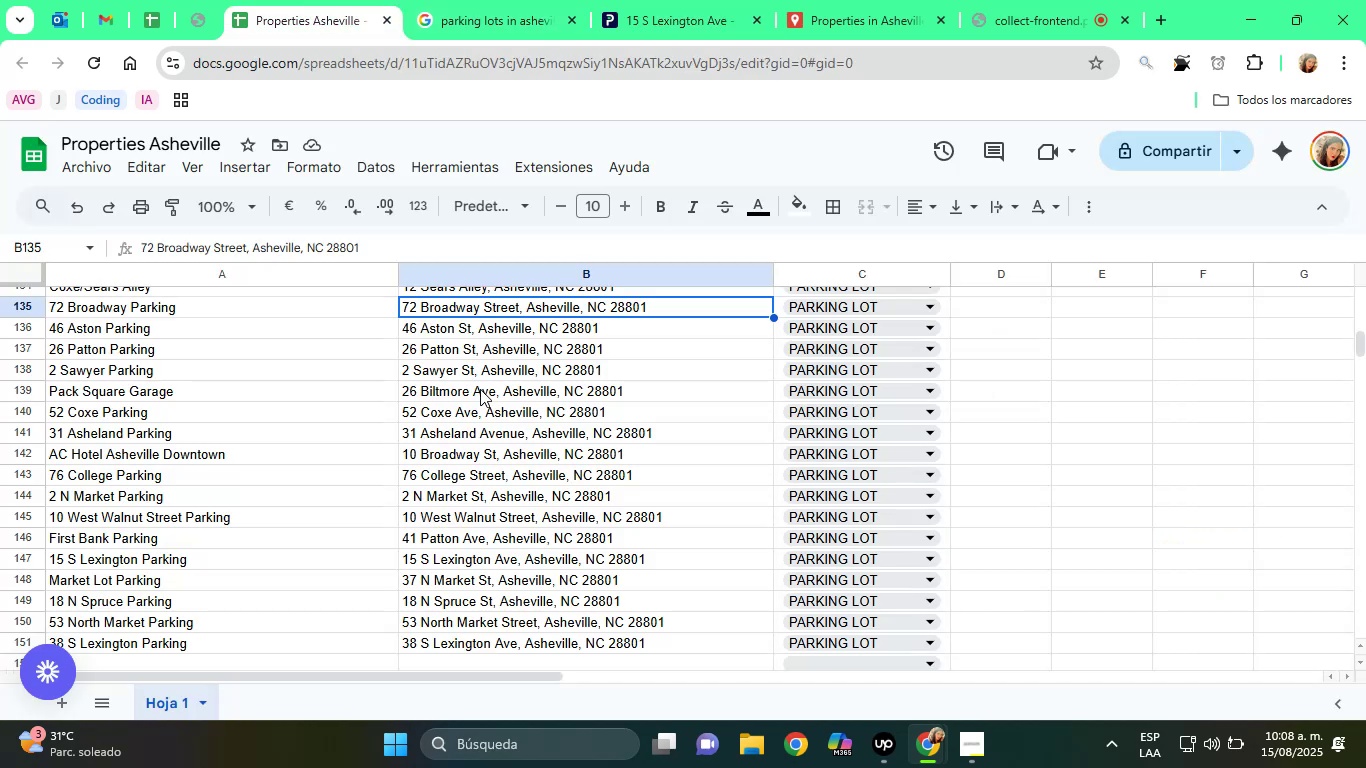 
scroll: coordinate [460, 379], scroll_direction: up, amount: 4.0
 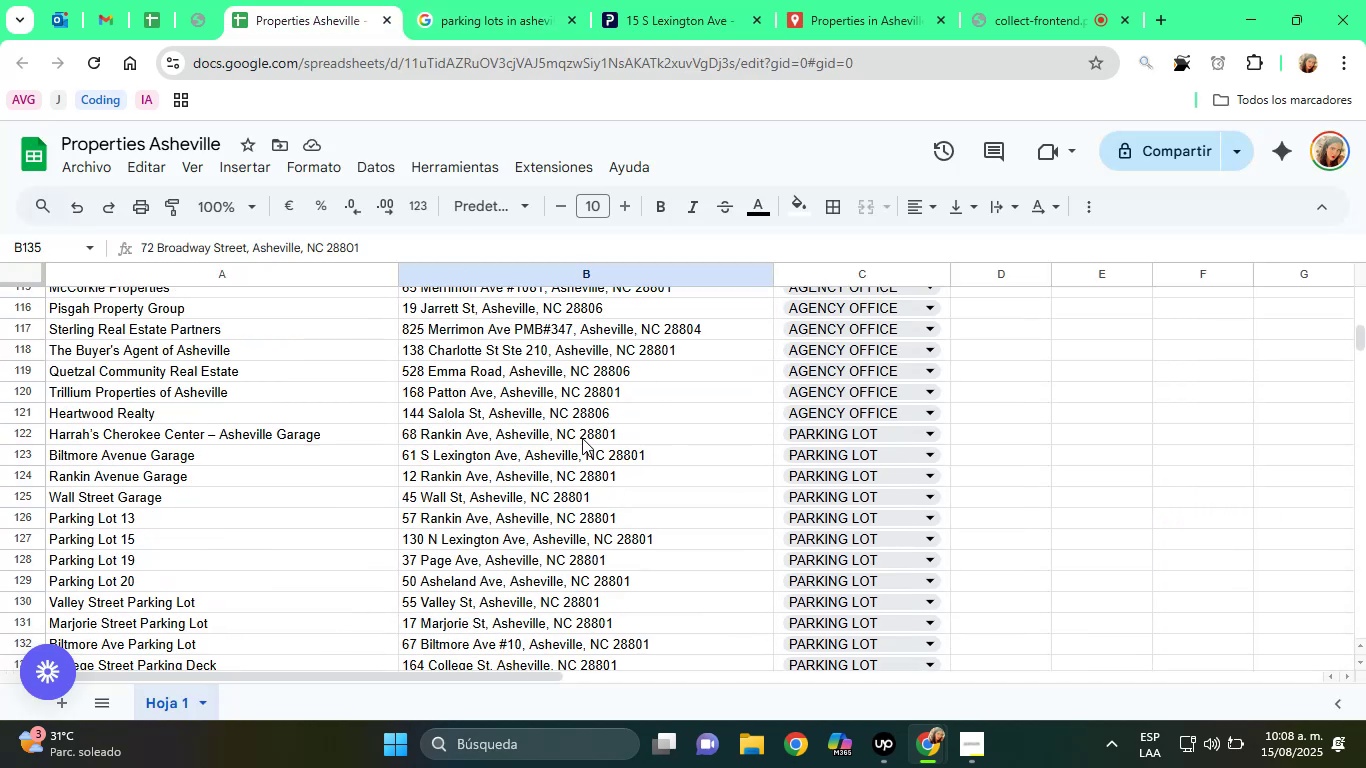 
left_click([566, 426])
 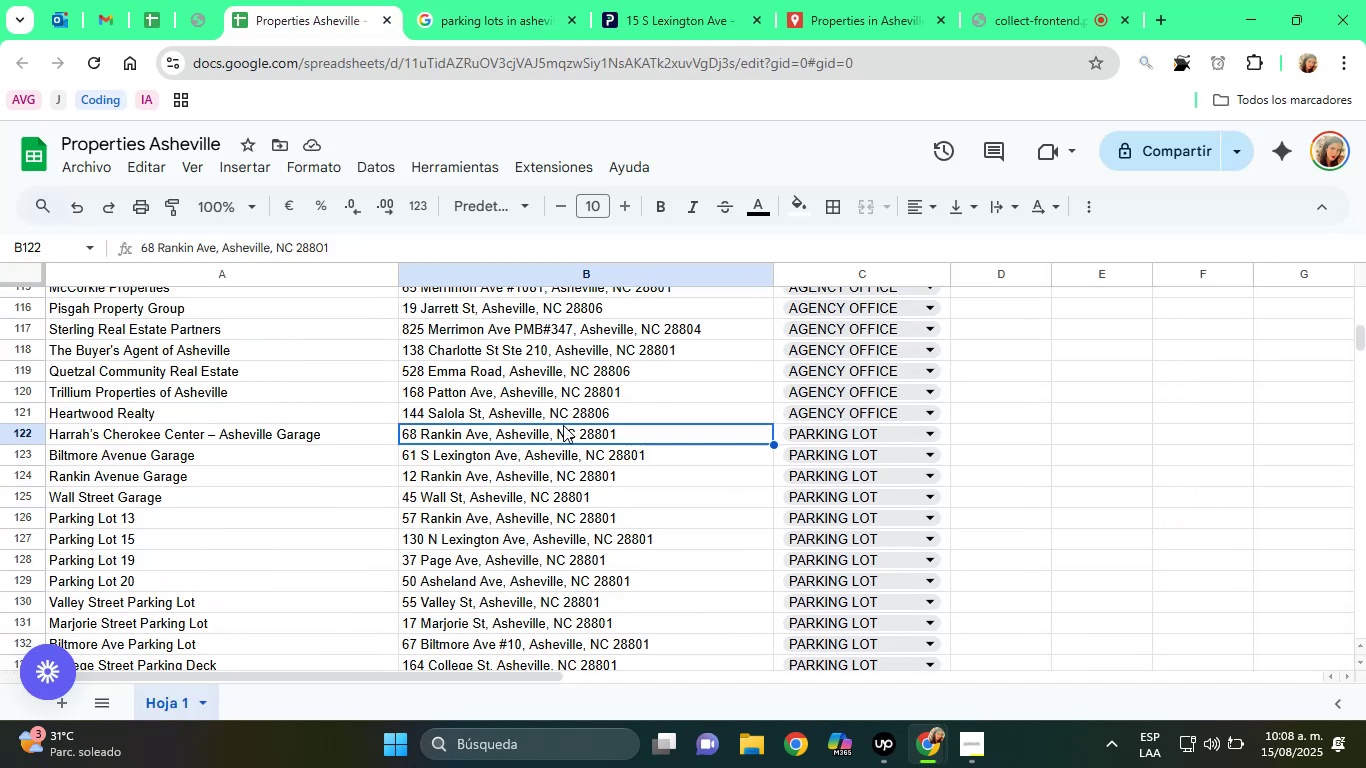 
key(ArrowRight)
 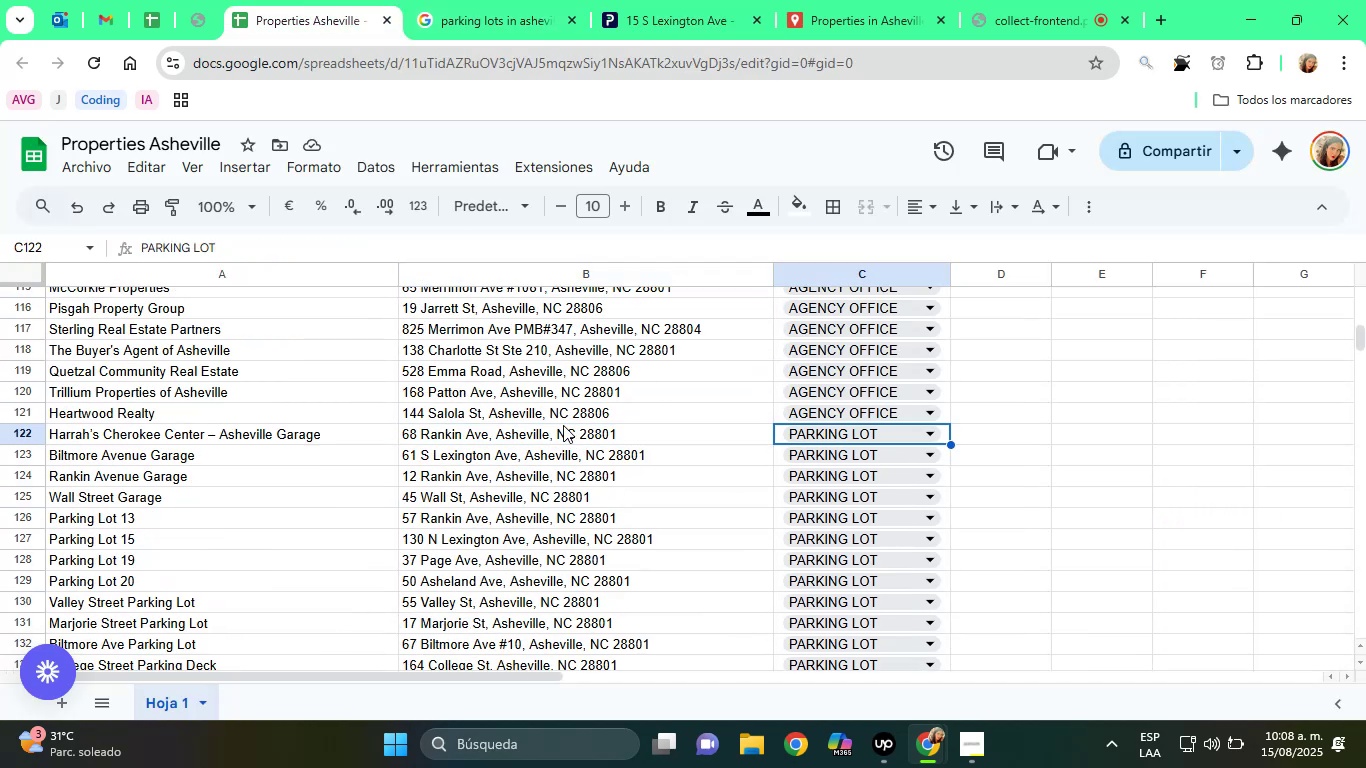 
key(ArrowLeft)
 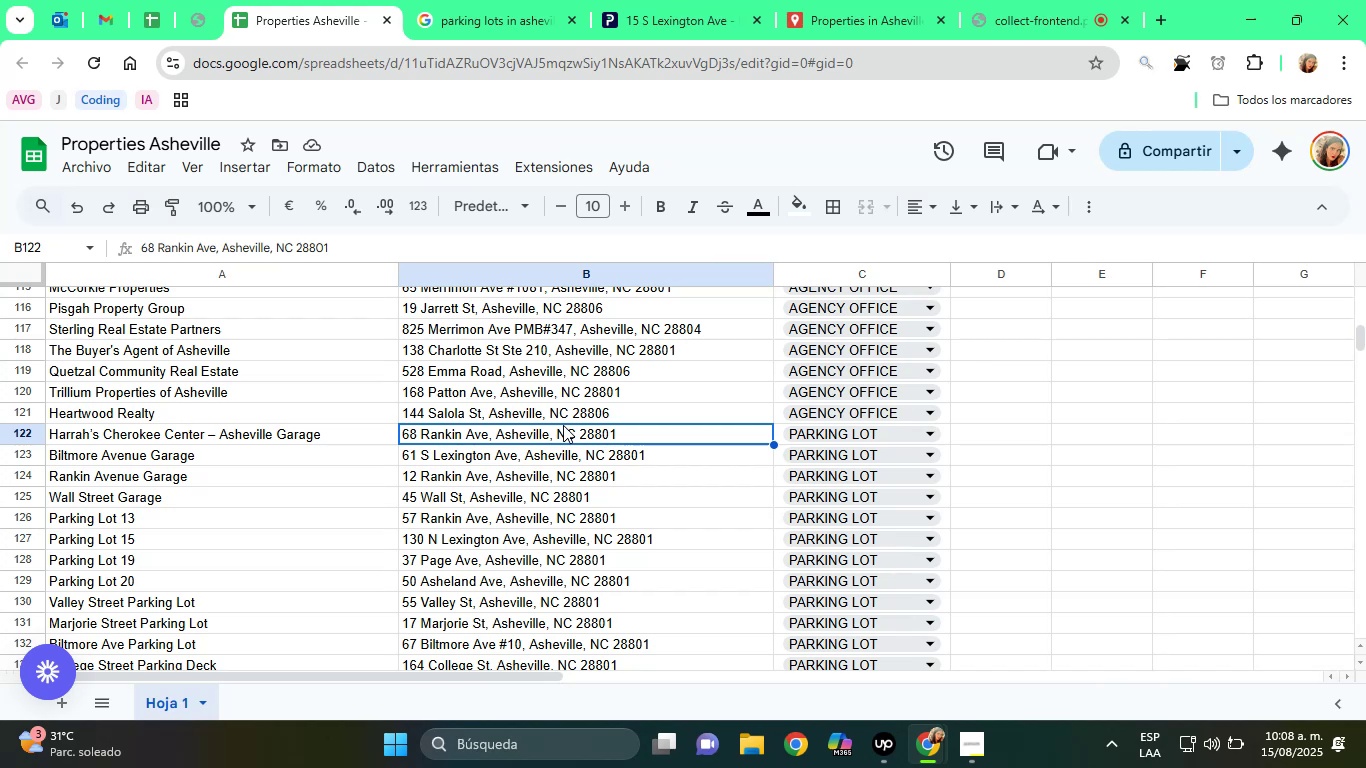 
key(ArrowLeft)
 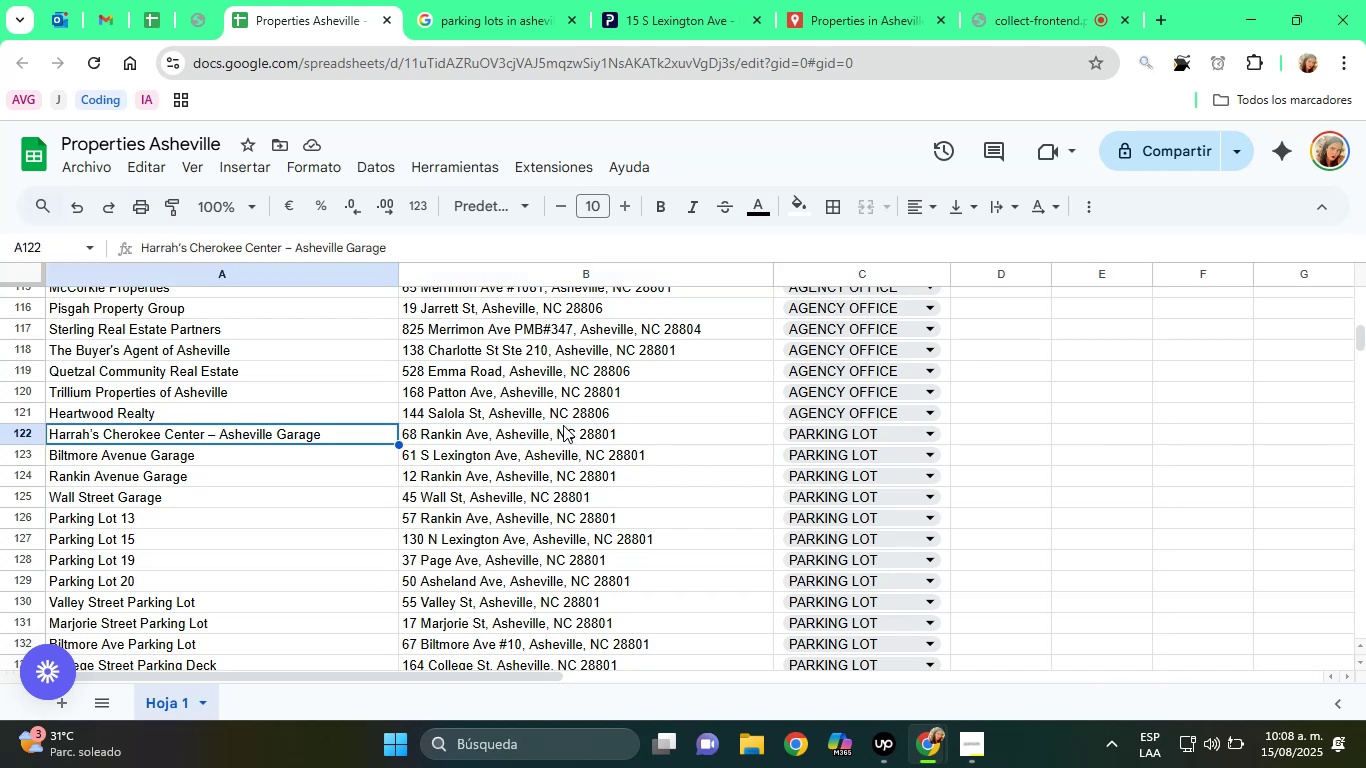 
key(ArrowLeft)
 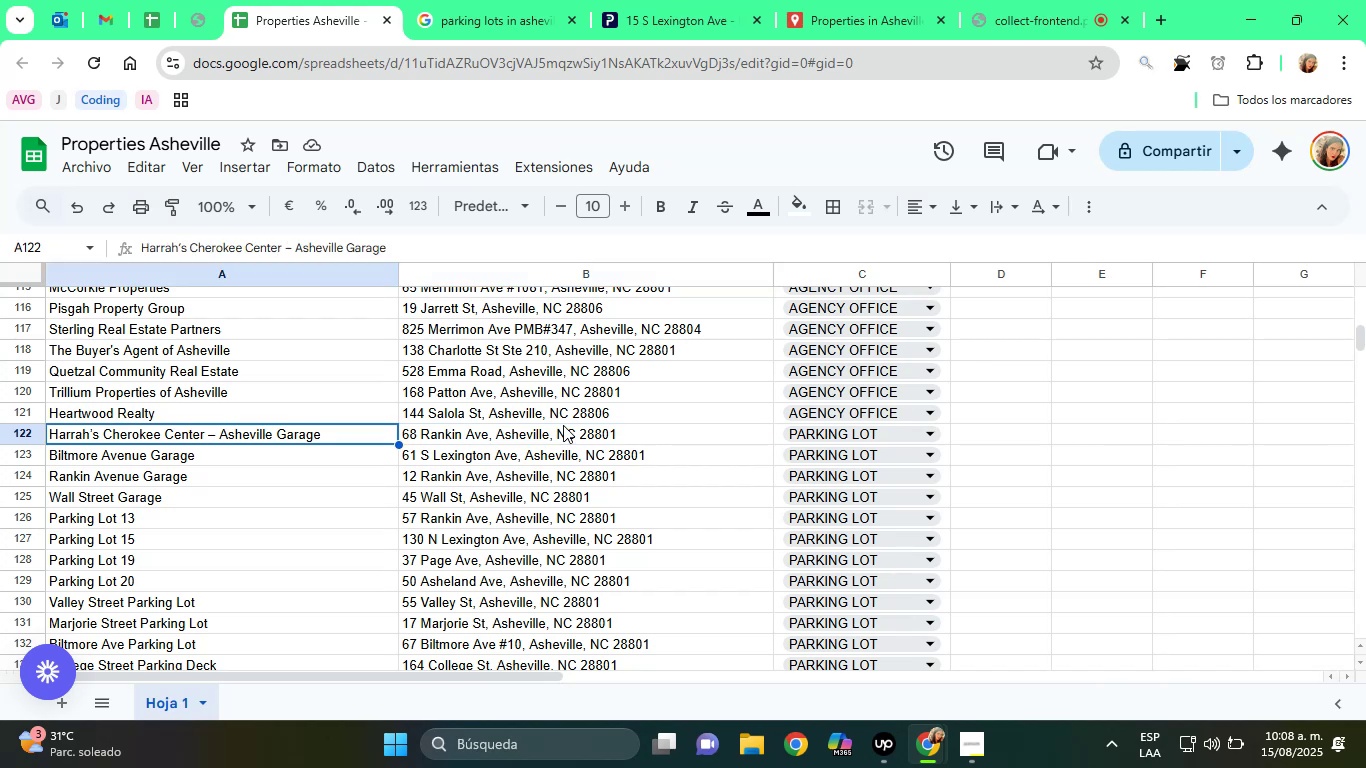 
key(ArrowDown)
 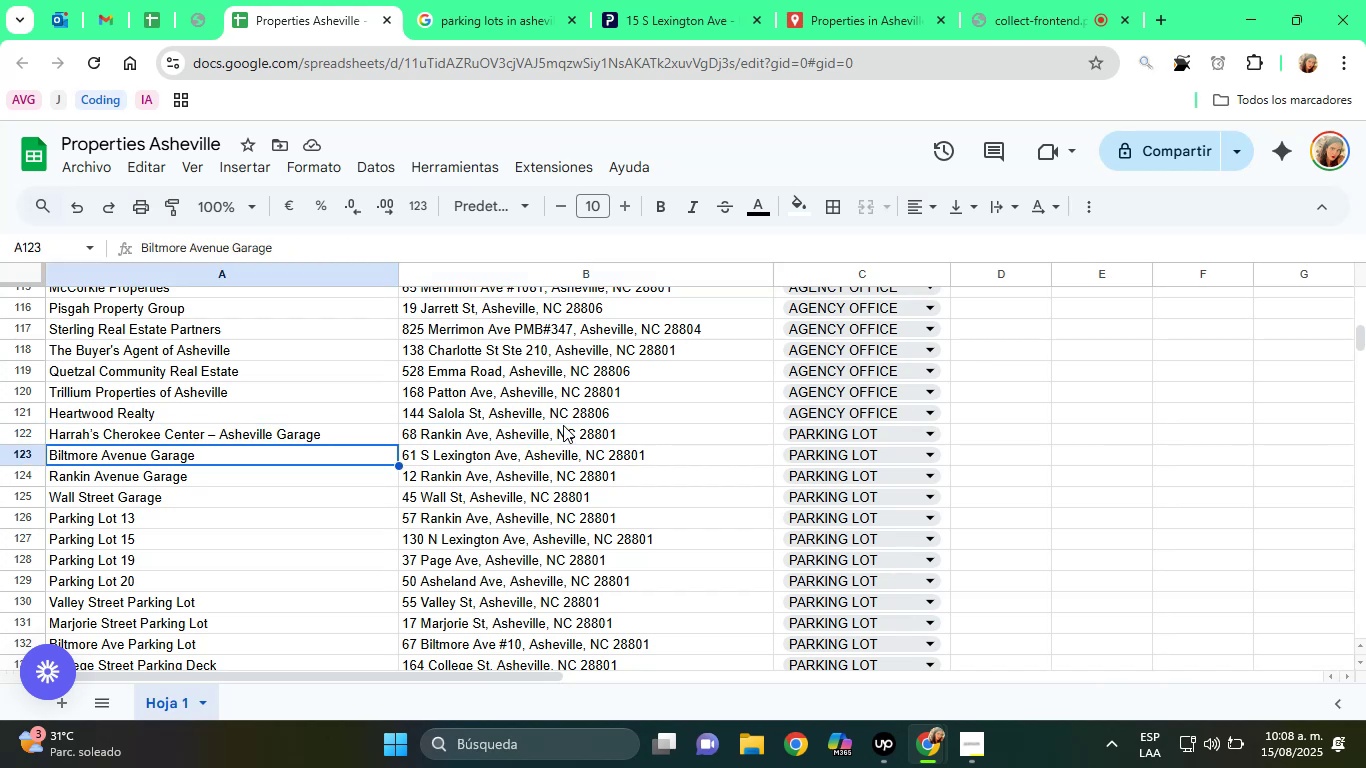 
key(ArrowDown)
 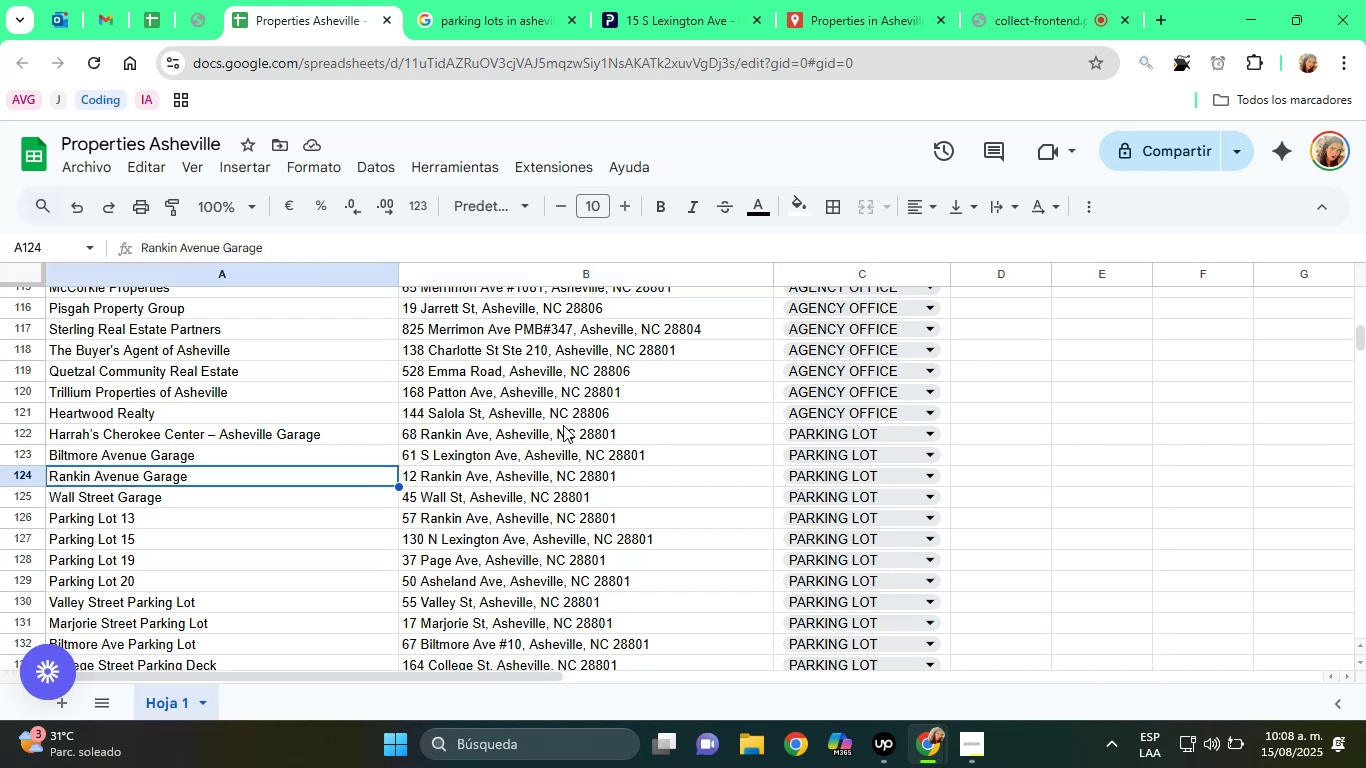 
key(ArrowDown)
 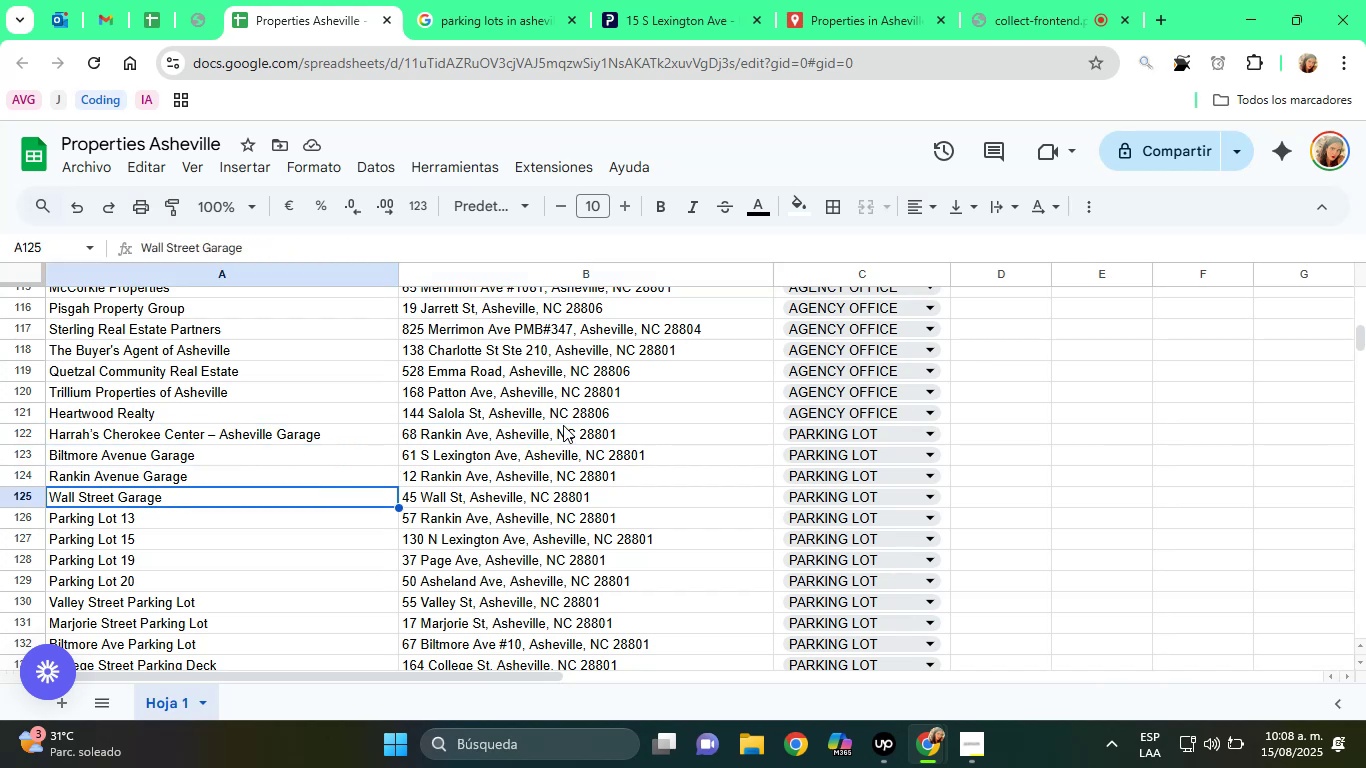 
key(ArrowDown)
 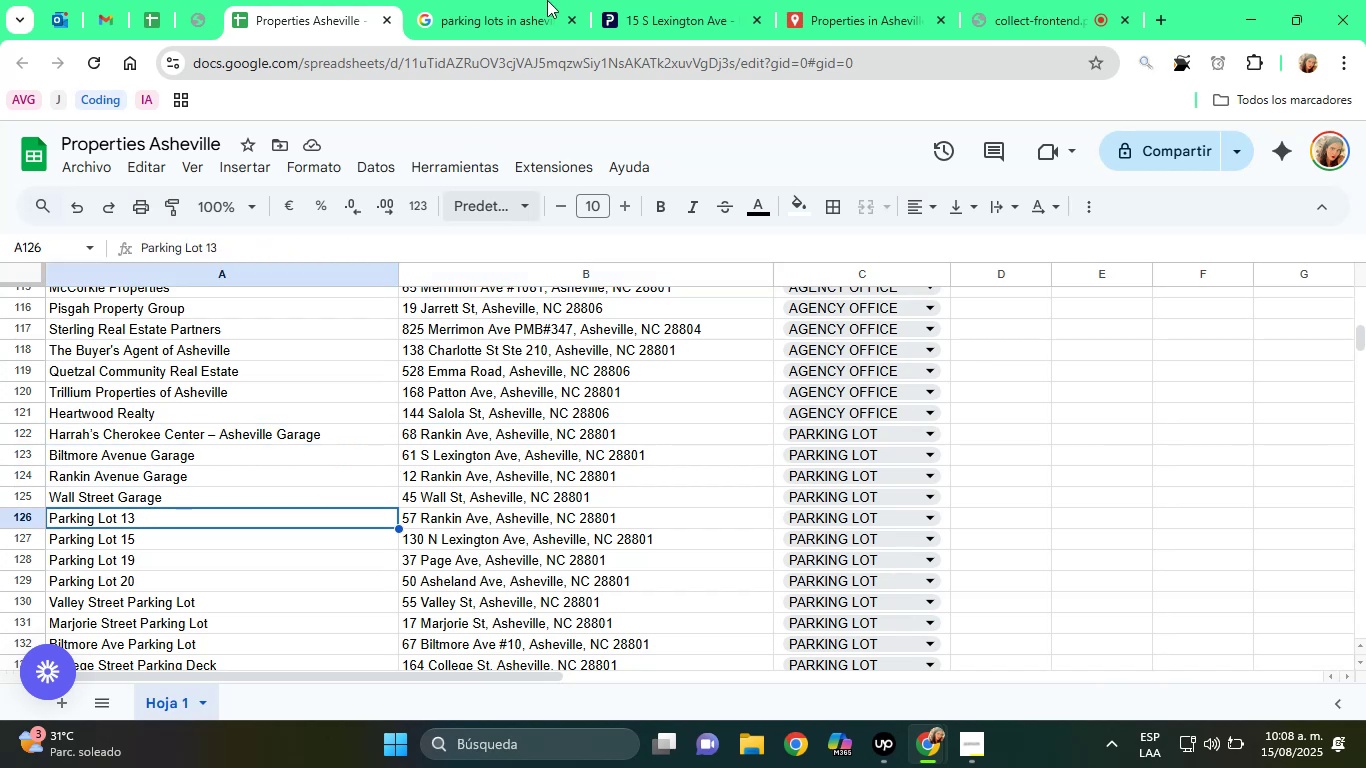 
left_click([654, 0])
 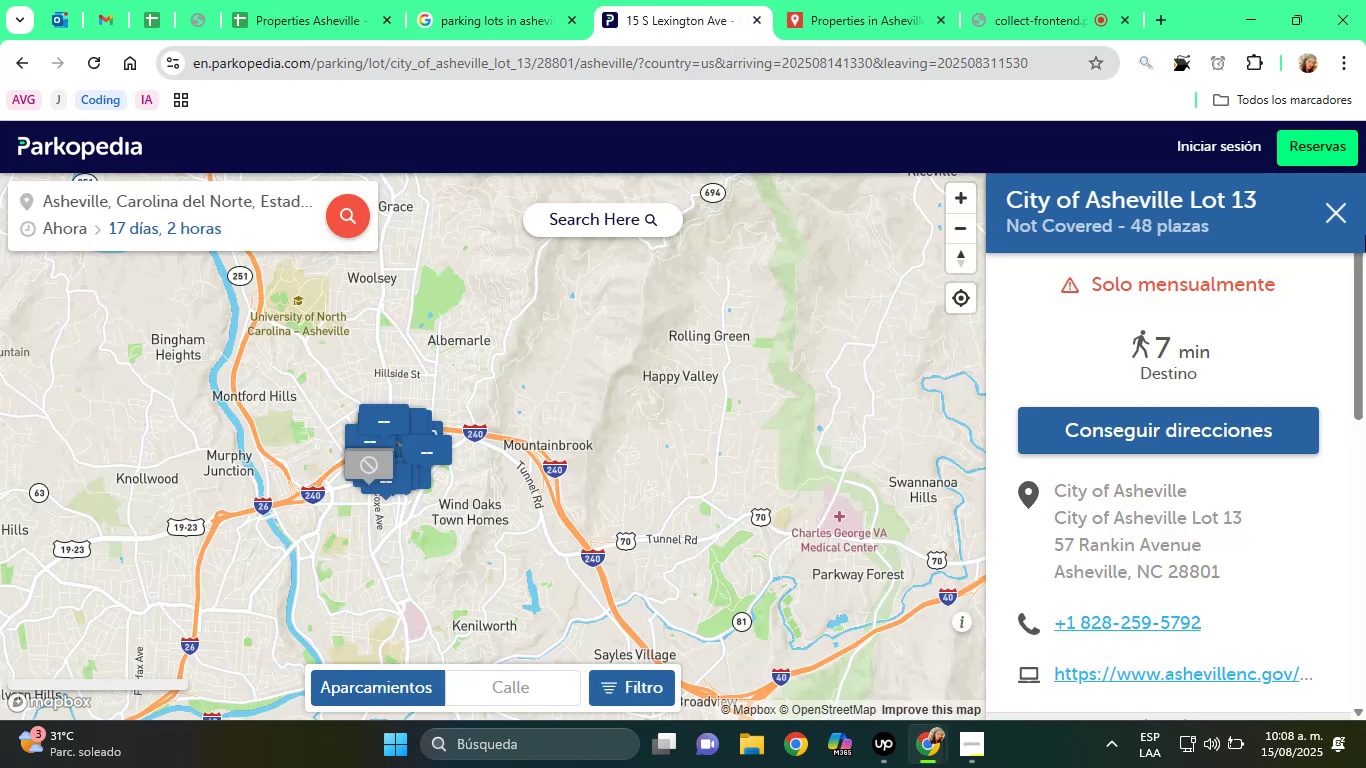 
left_click([1344, 199])
 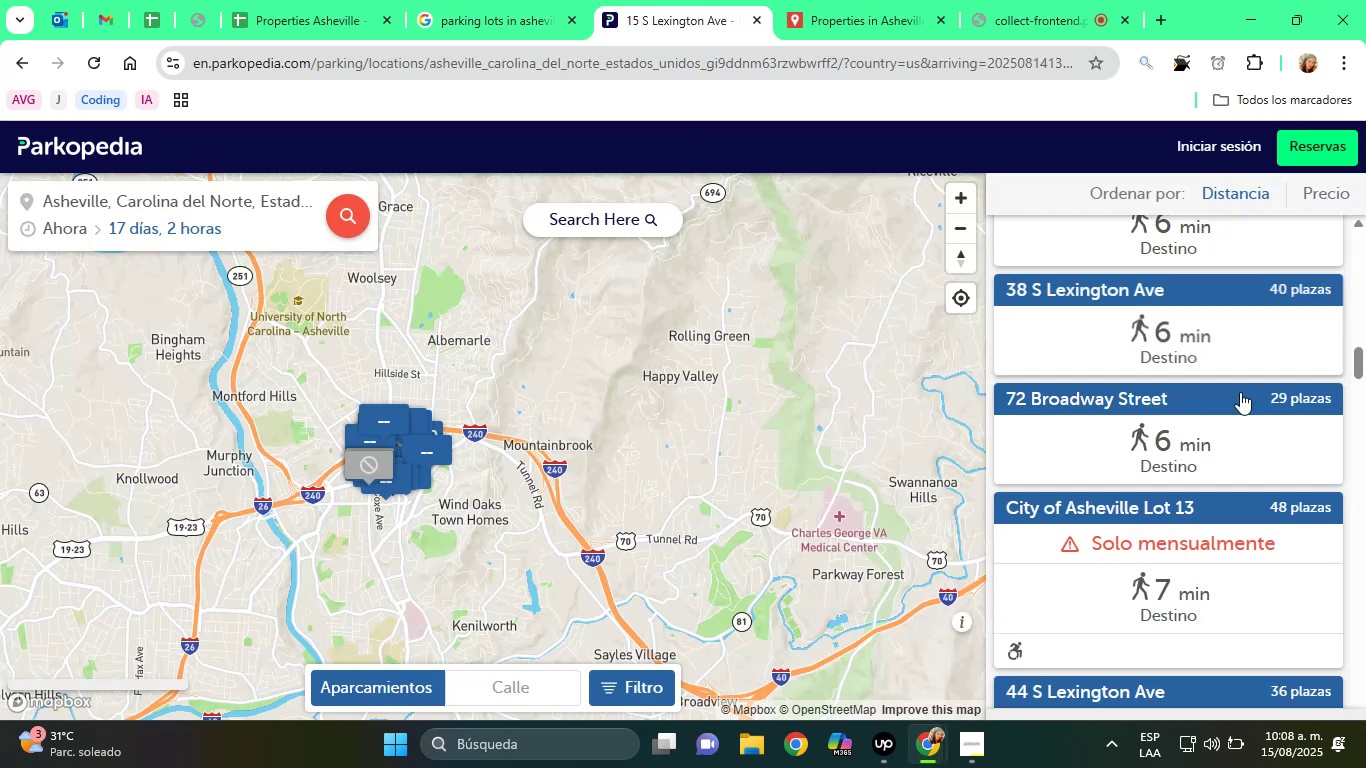 
scroll: coordinate [1202, 415], scroll_direction: down, amount: 2.0
 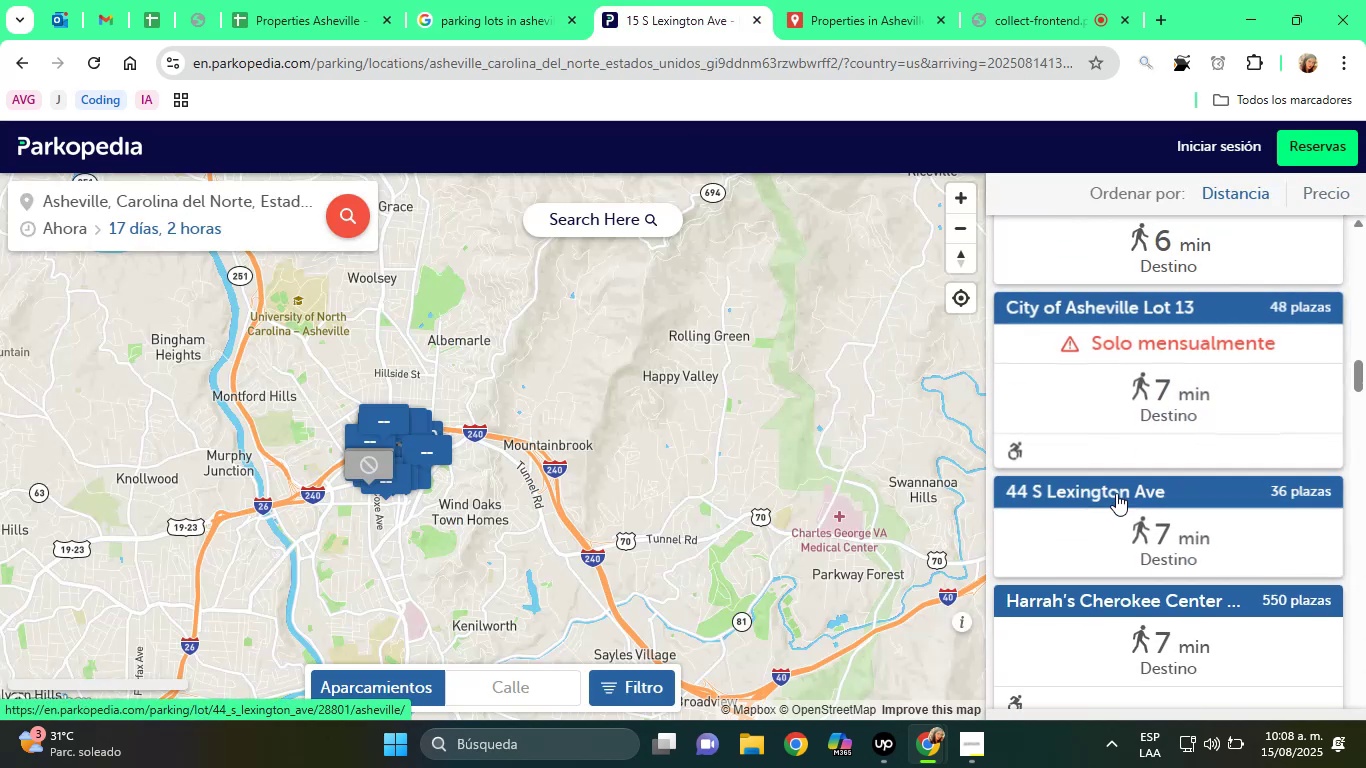 
left_click([1101, 495])
 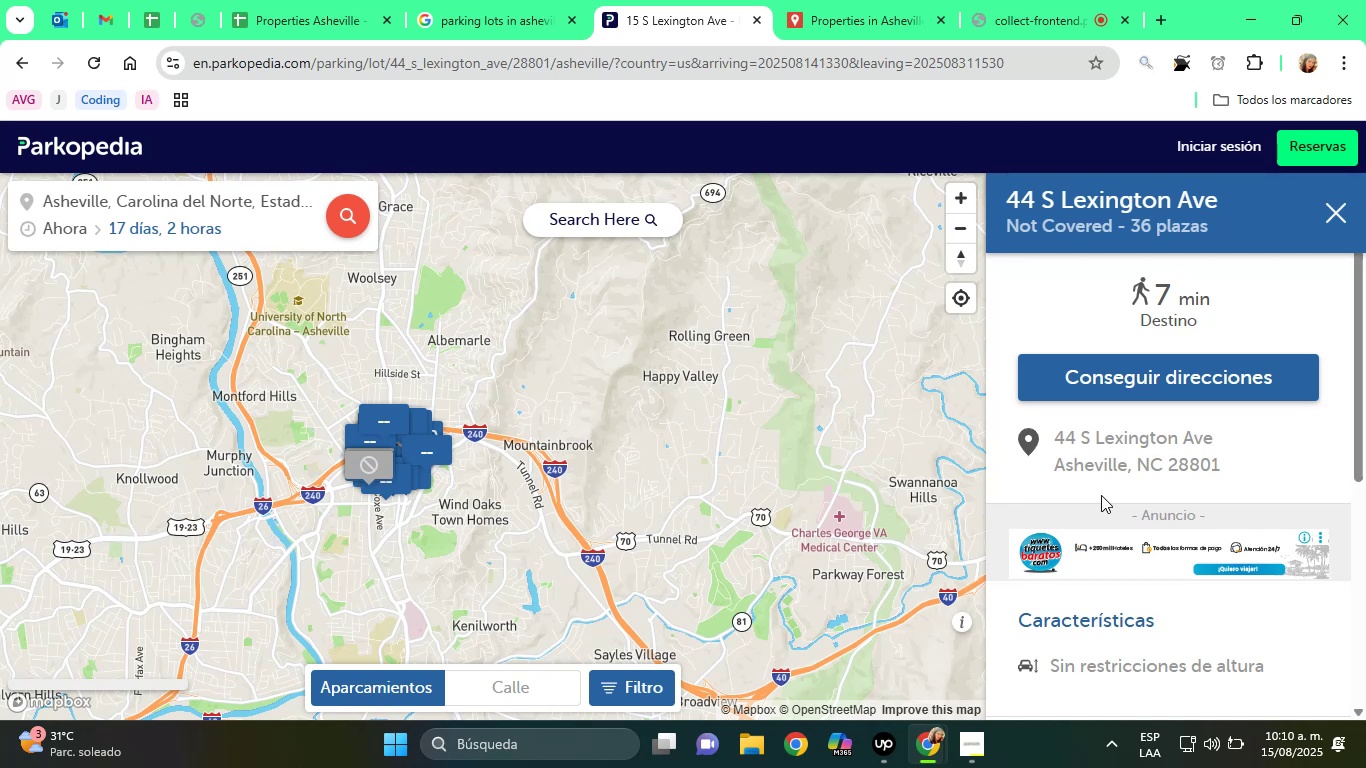 
wait(78.3)
 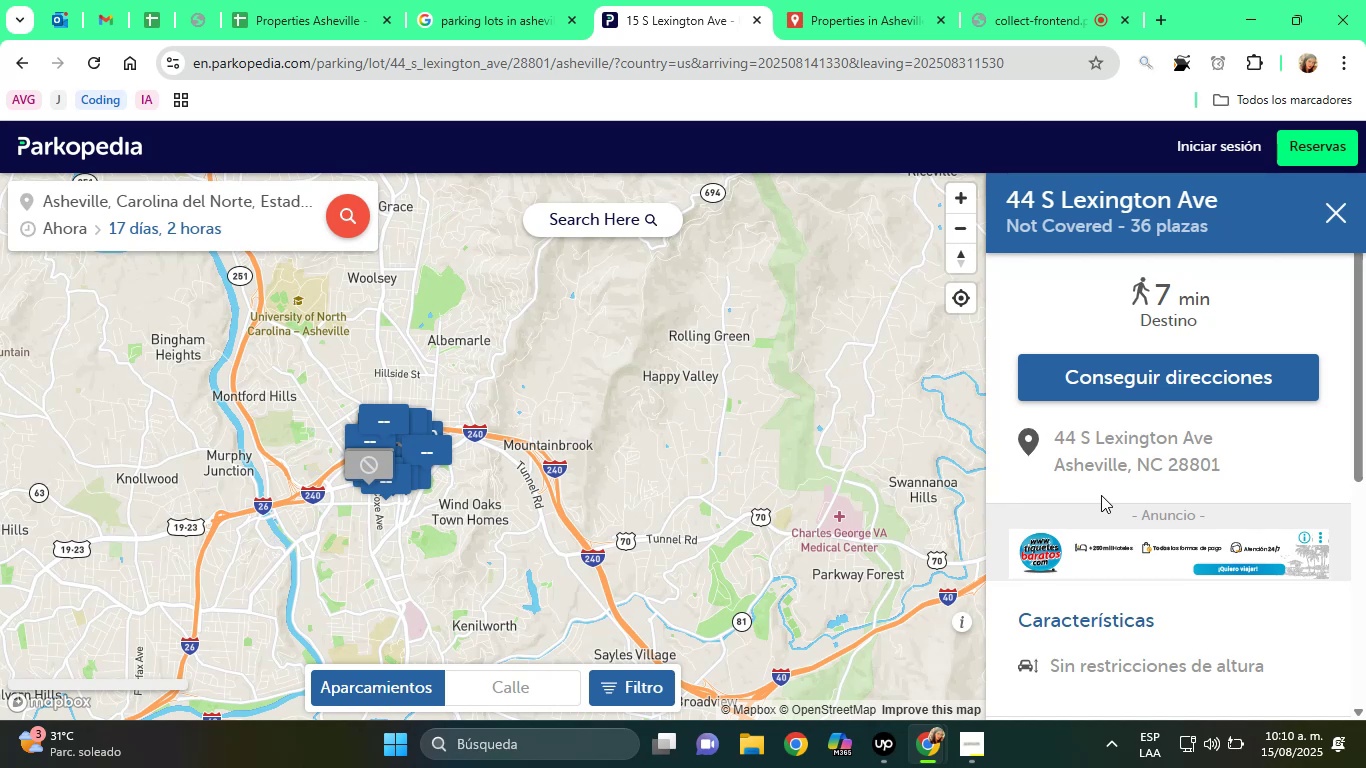 
scroll: coordinate [1062, 448], scroll_direction: down, amount: 1.0
 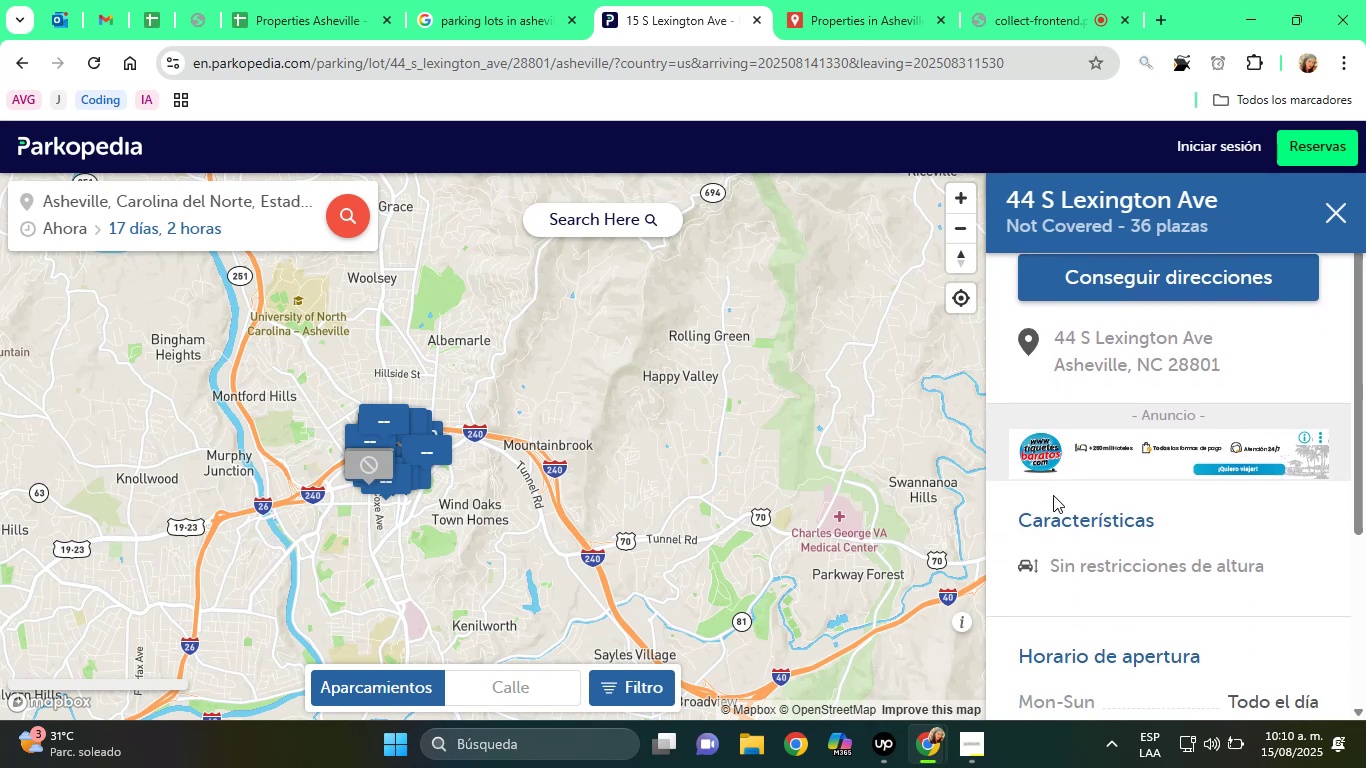 
scroll: coordinate [1059, 519], scroll_direction: up, amount: 2.0
 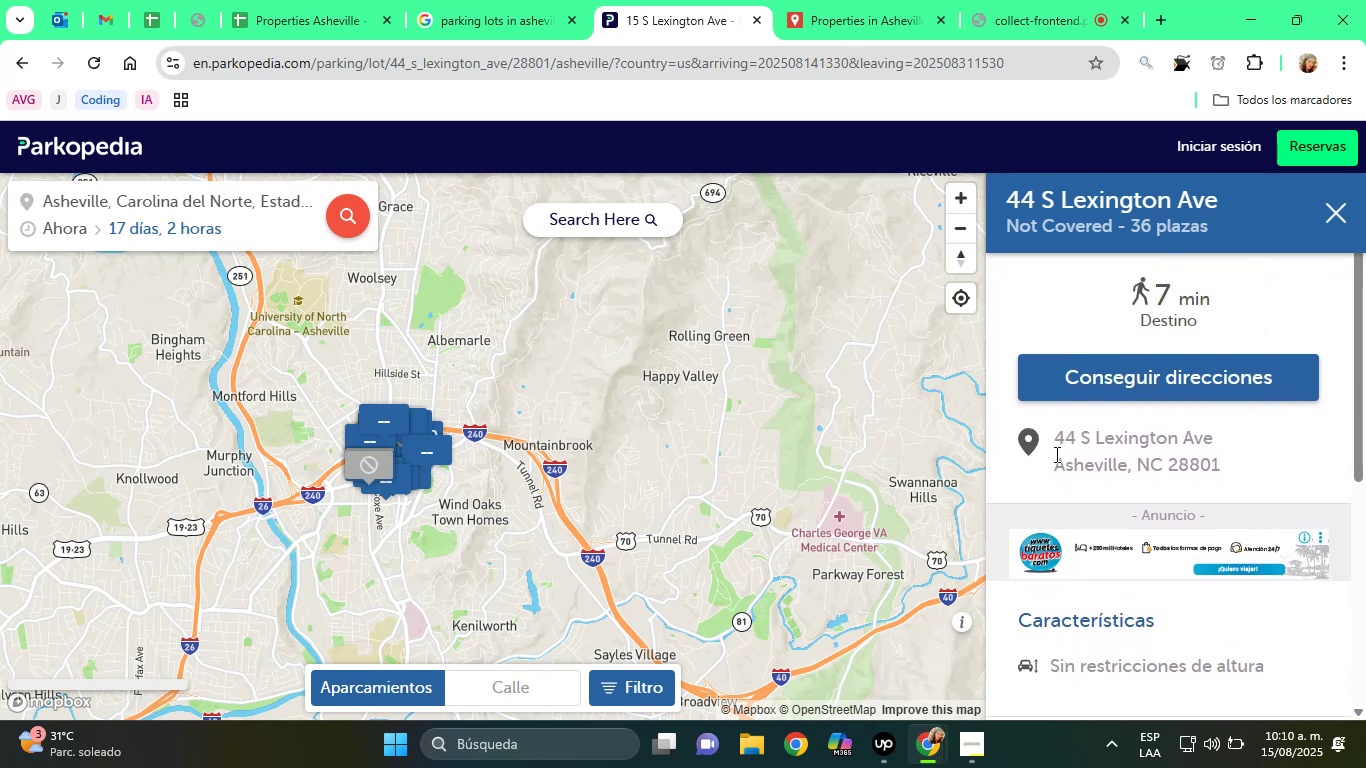 
left_click_drag(start_coordinate=[1055, 444], to_coordinate=[1221, 467])
 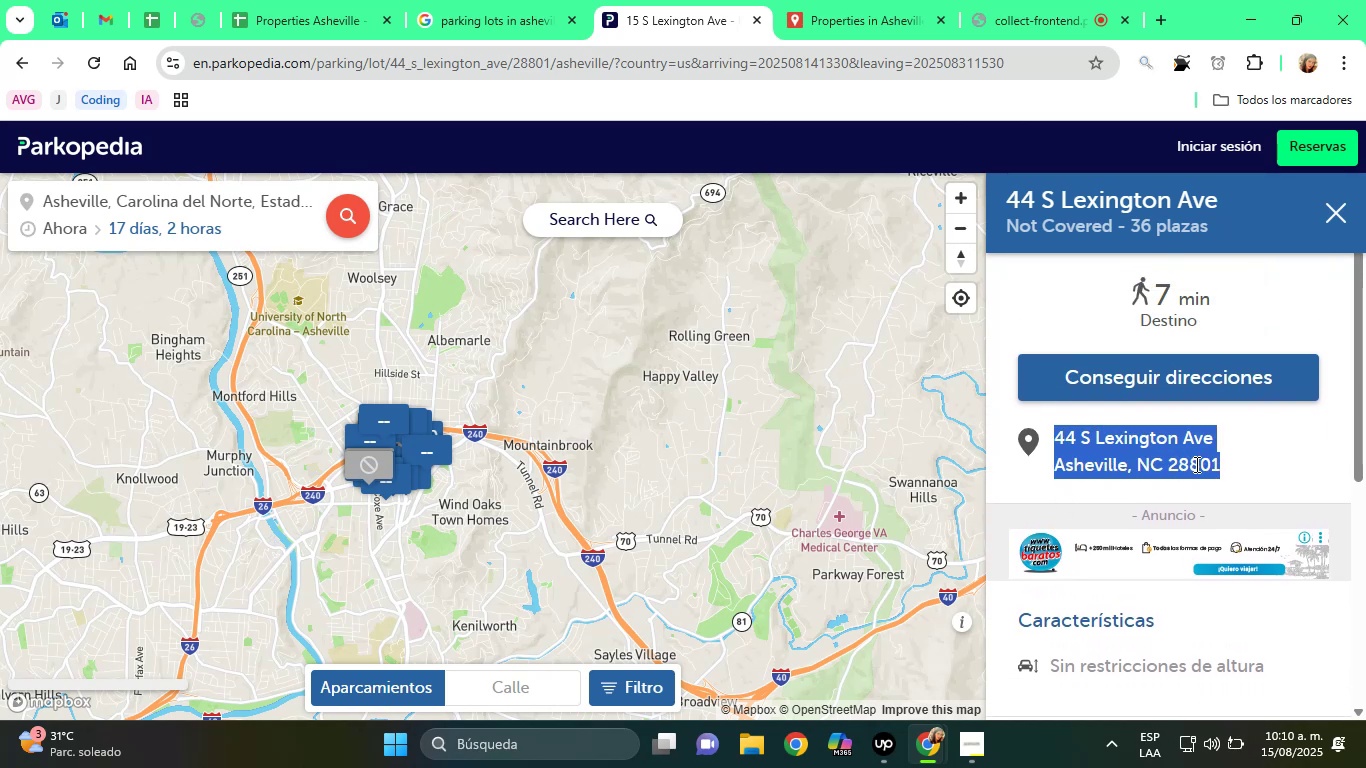 
right_click([1195, 464])
 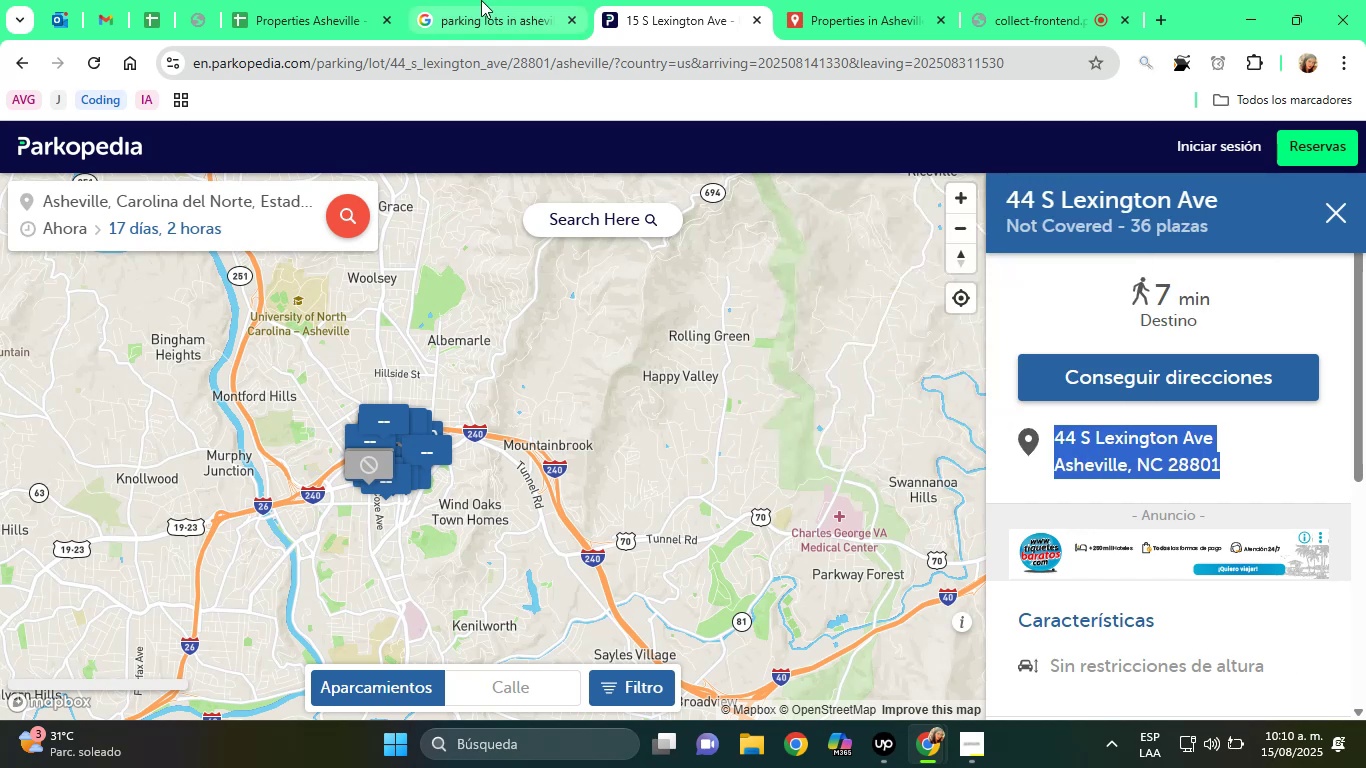 
left_click([306, 0])
 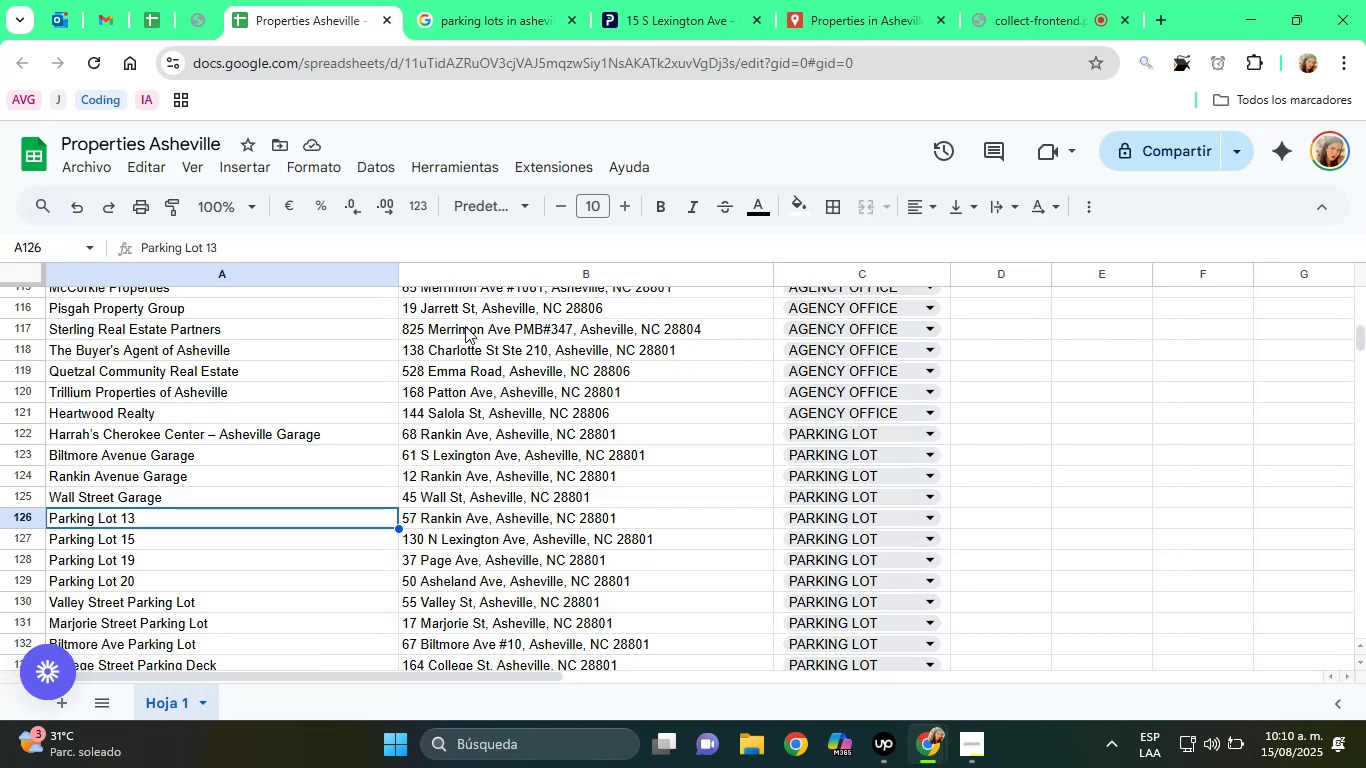 
scroll: coordinate [584, 424], scroll_direction: down, amount: 1.0
 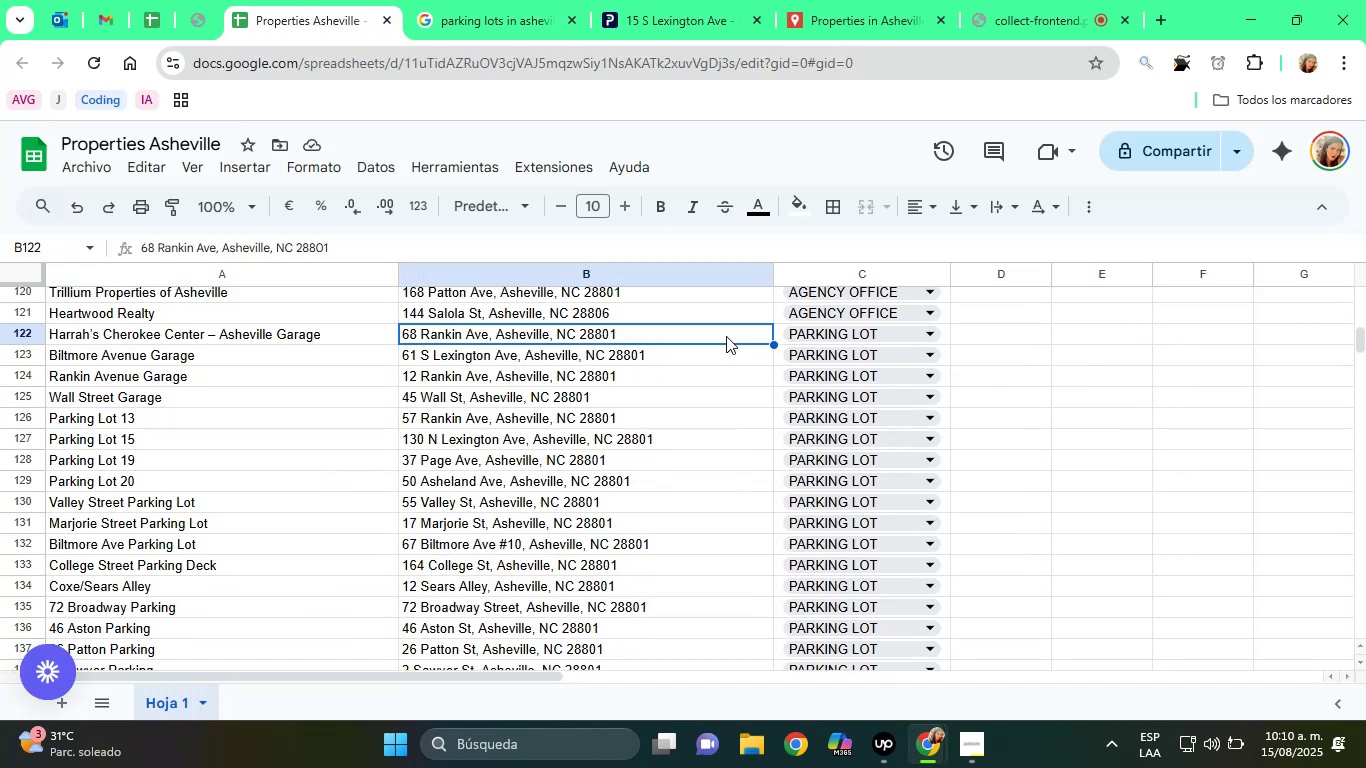 
key(ArrowDown)
 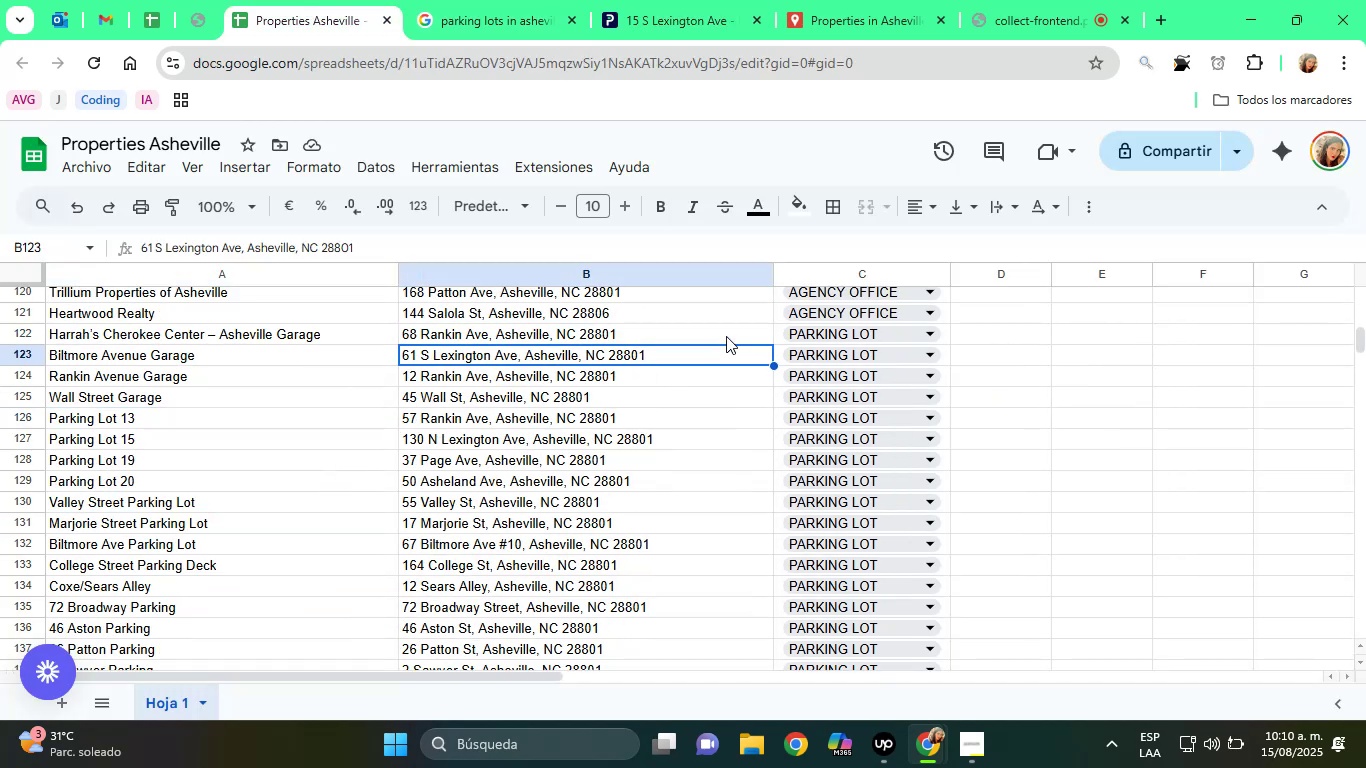 
key(ArrowDown)
 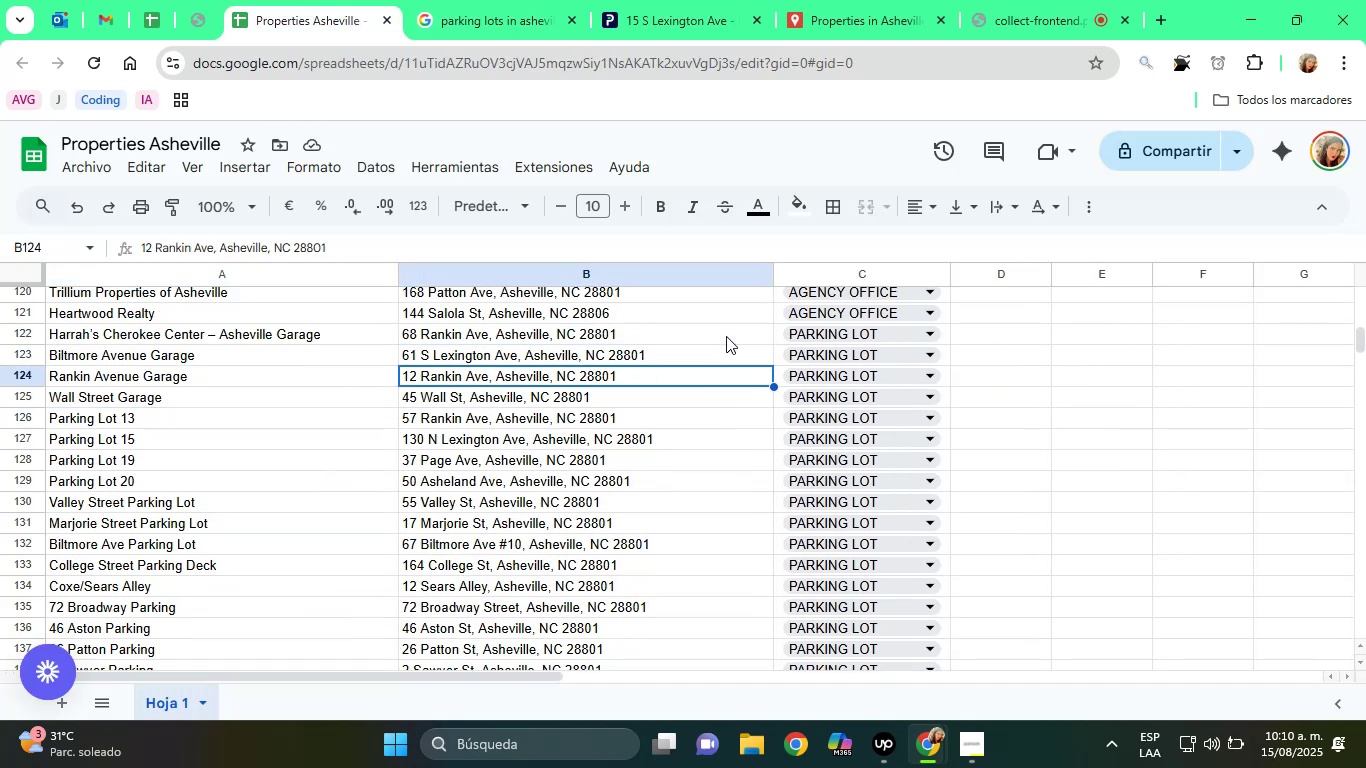 
key(ArrowDown)
 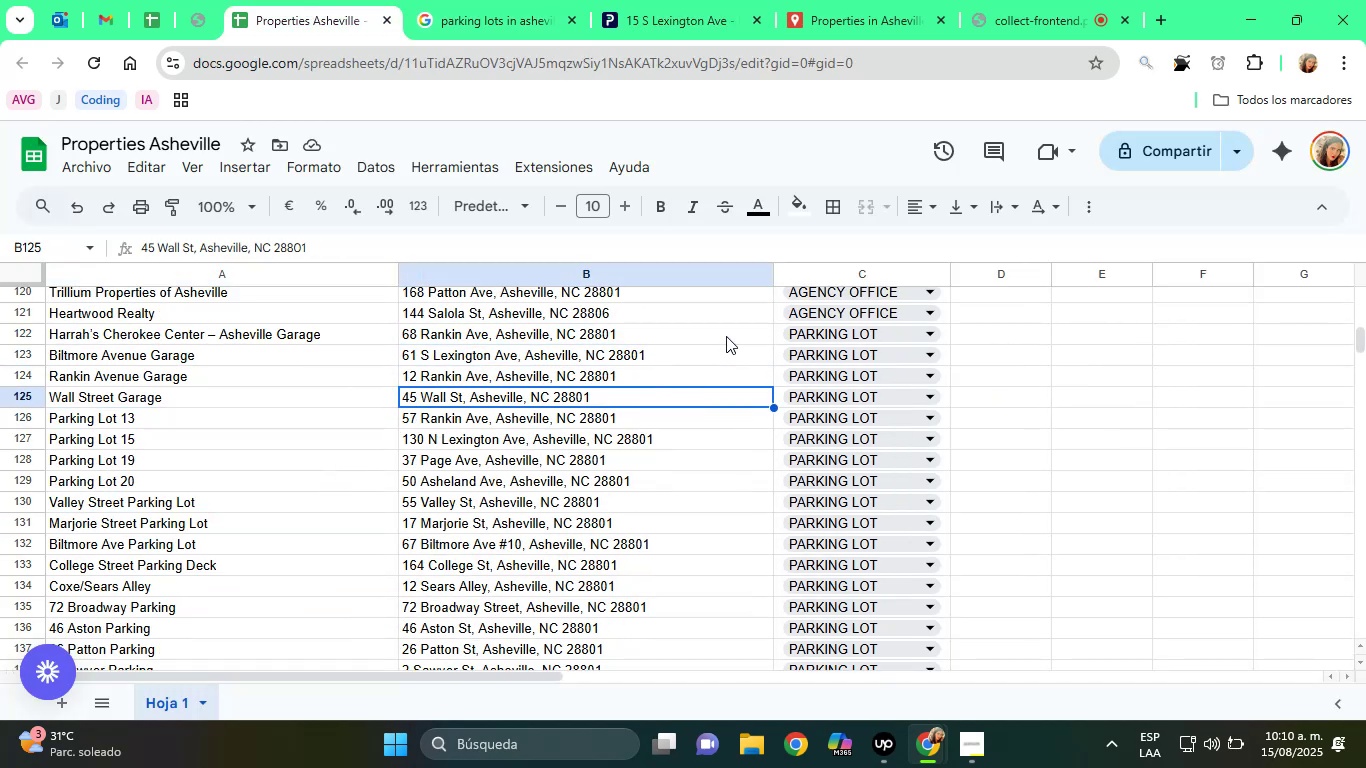 
key(ArrowDown)
 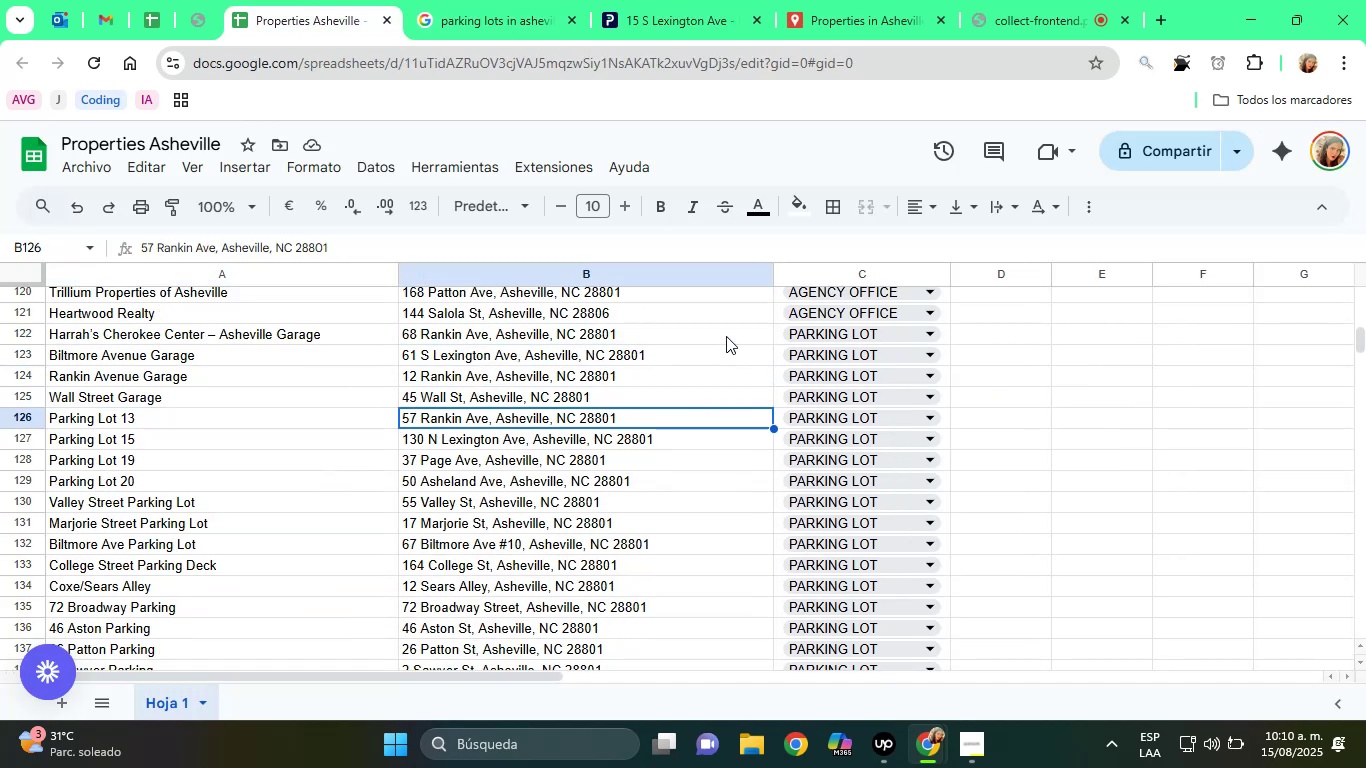 
key(ArrowDown)
 